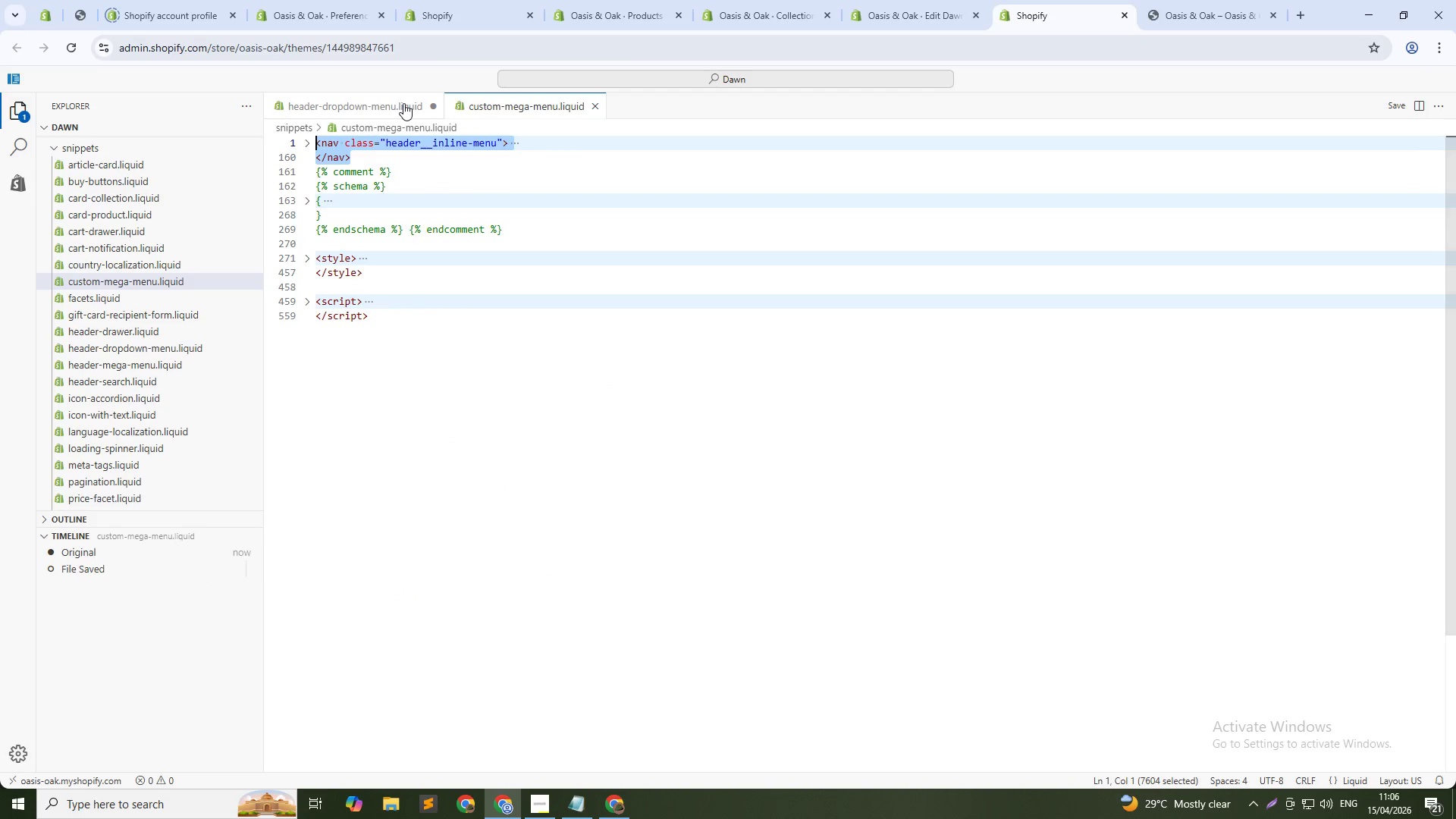 
left_click([403, 103])
 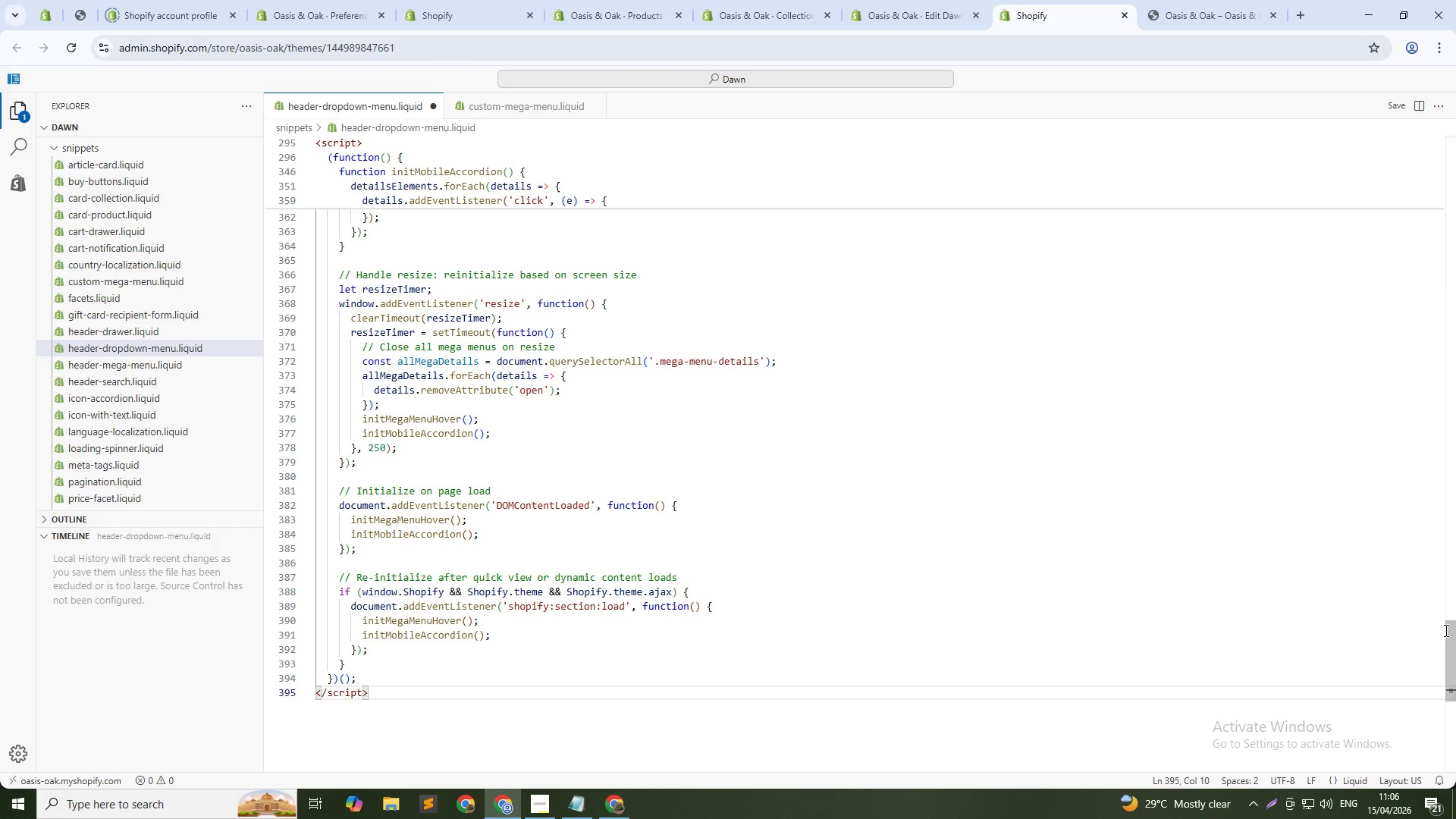 
left_click_drag(start_coordinate=[1453, 632], to_coordinate=[1455, 149])
 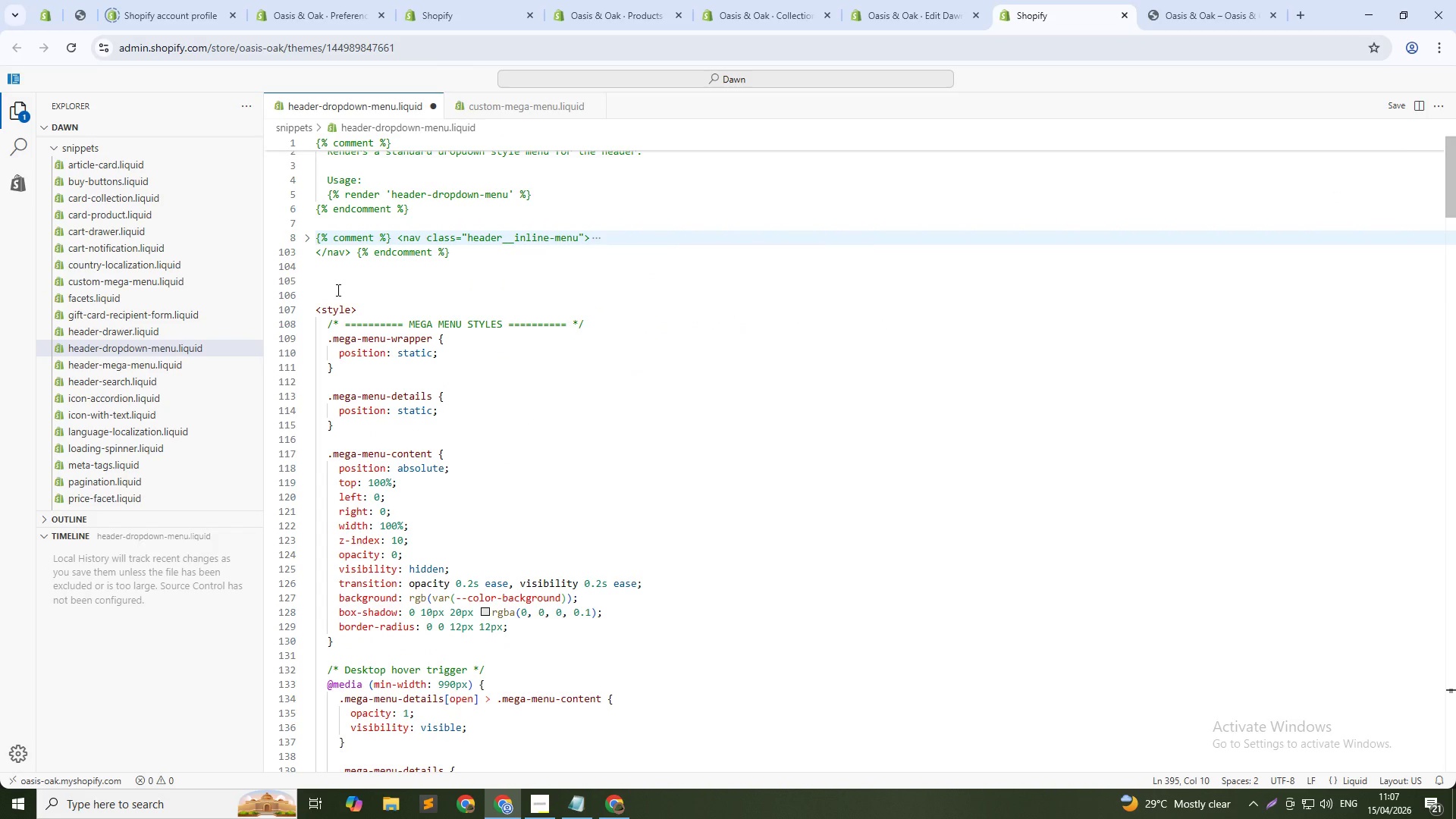 
left_click([337, 290])
 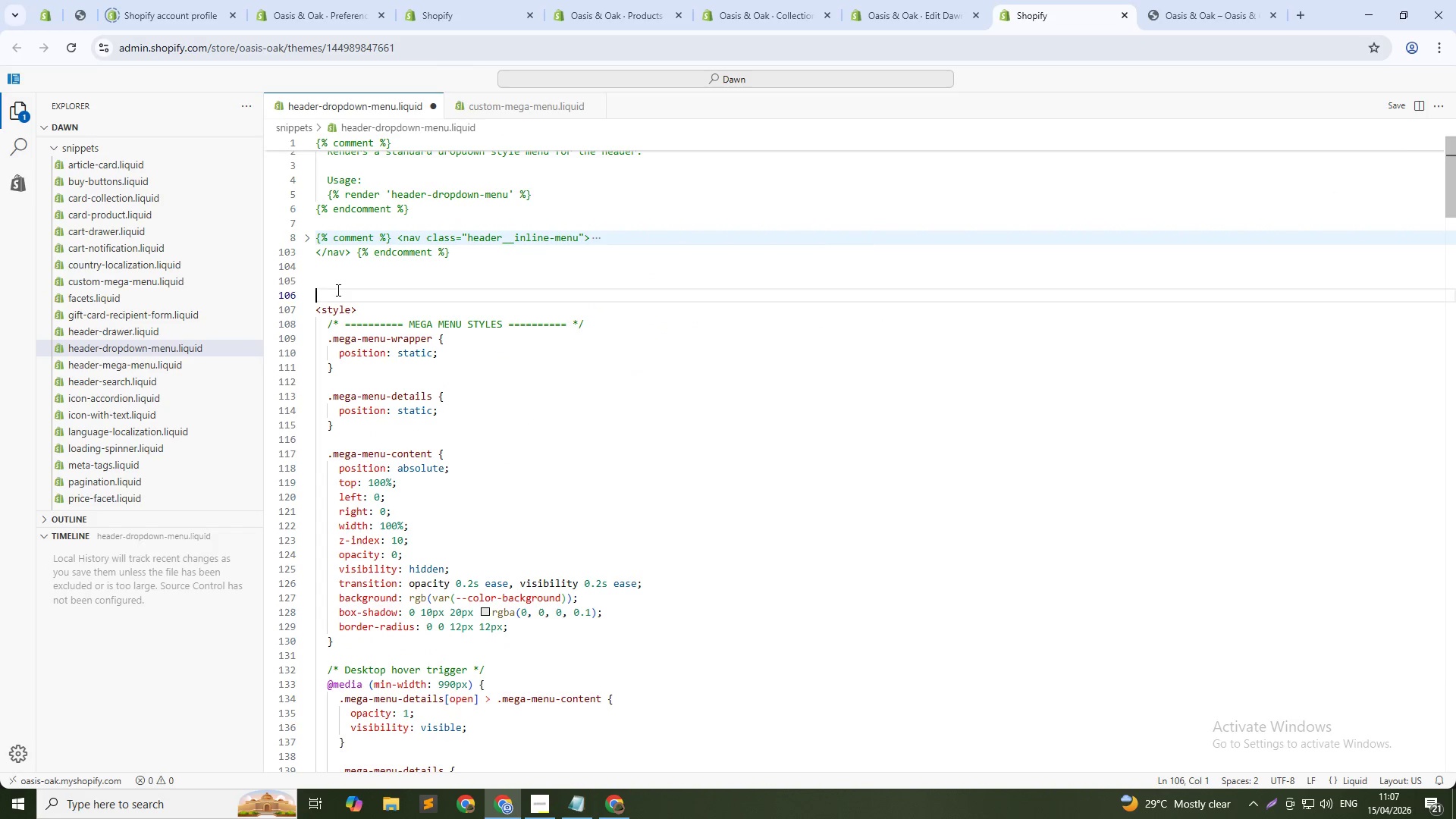 
key(Control+V)
 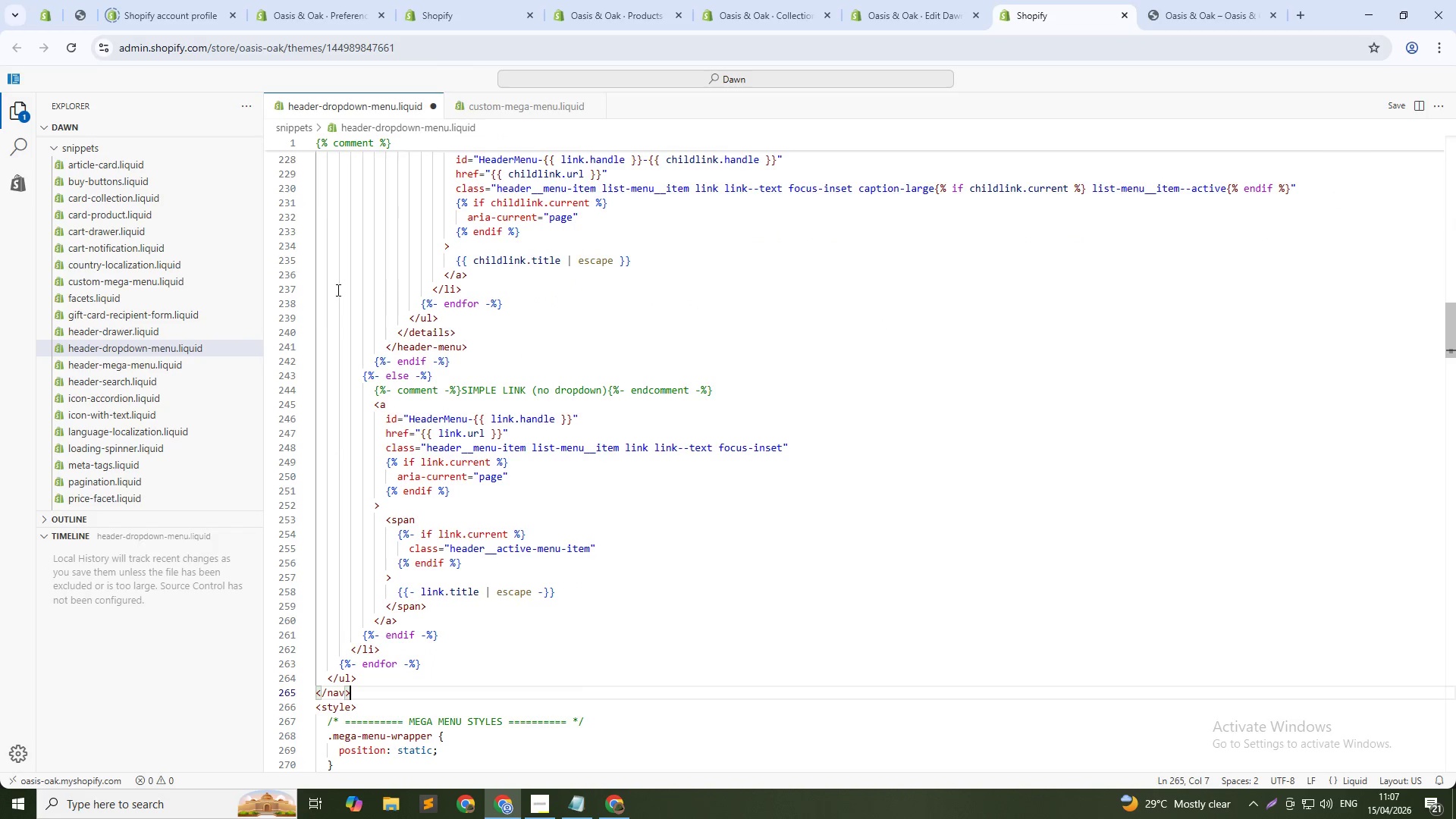 
key(Control+S)
 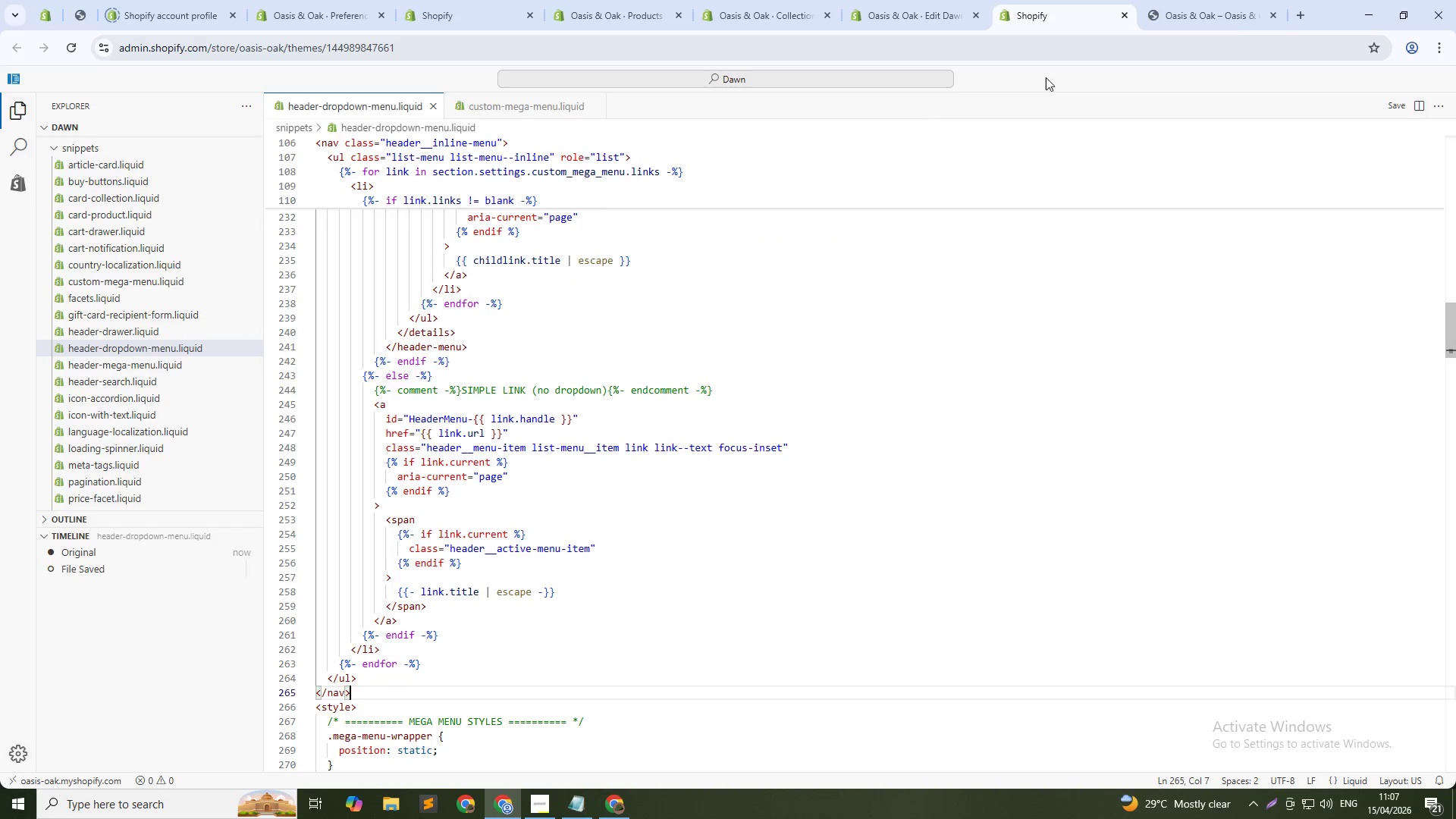 
left_click([1210, 14])
 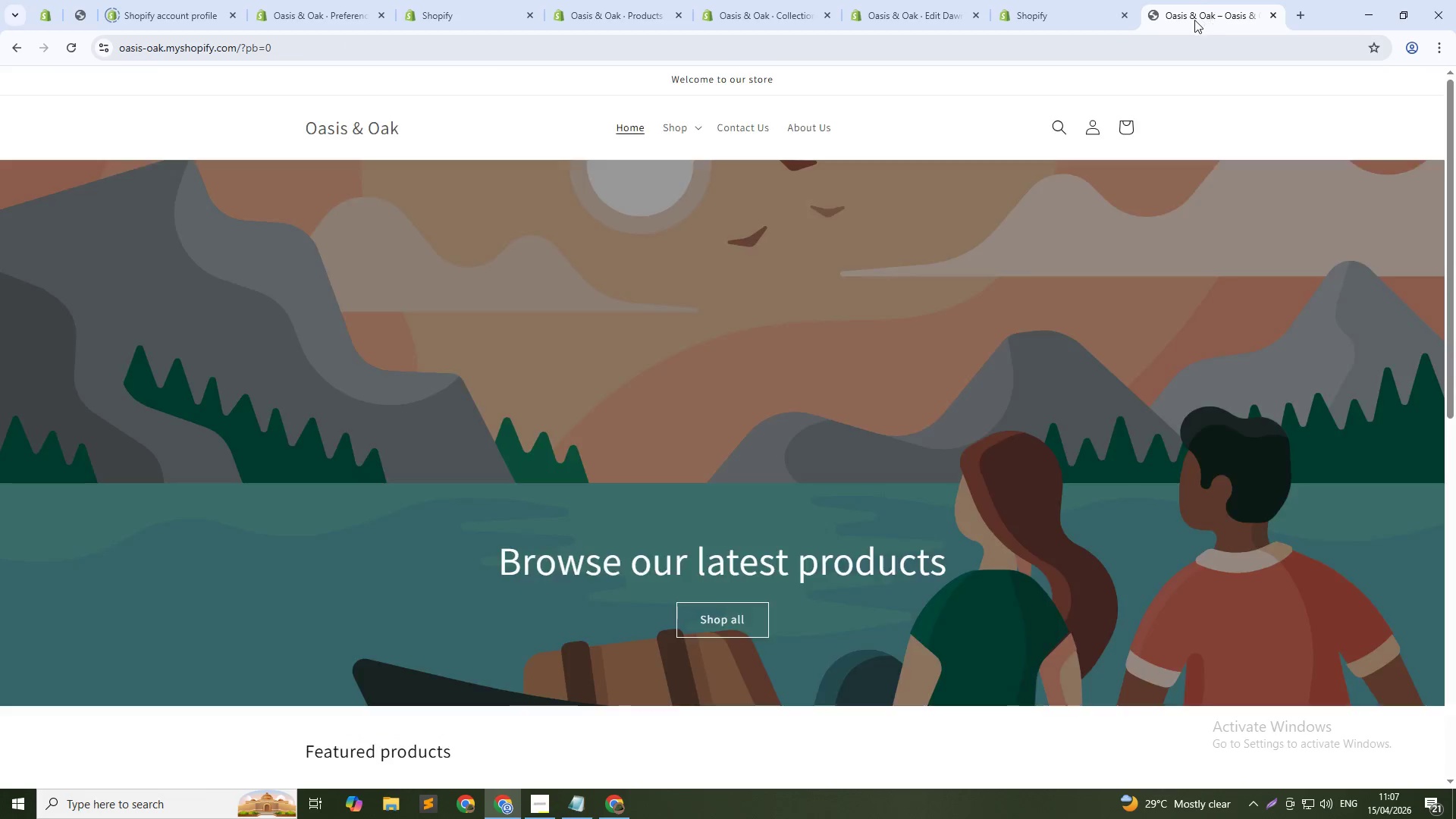 
key(Control+Shift+R)
 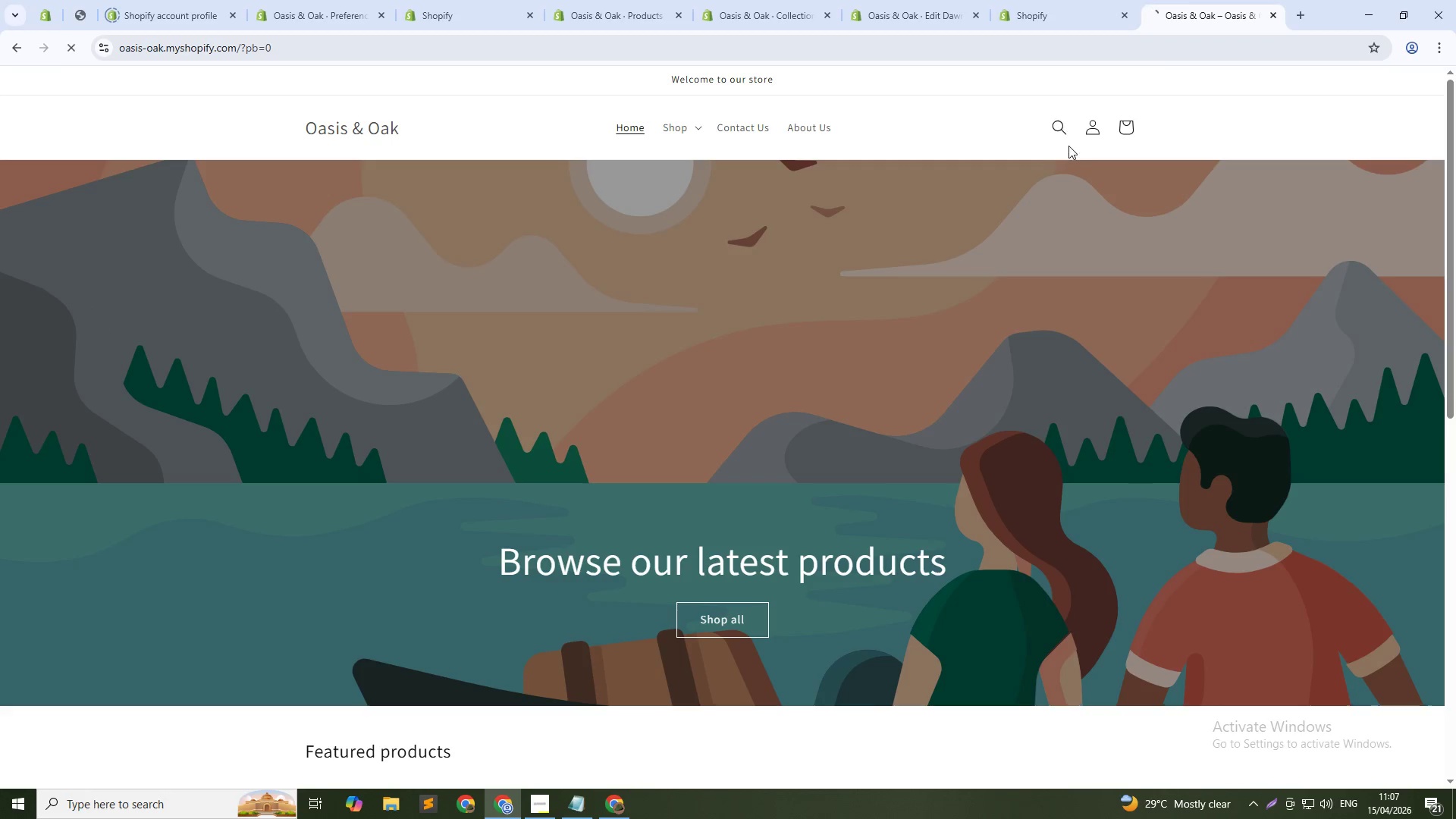 
key(Control+Shift+R)
 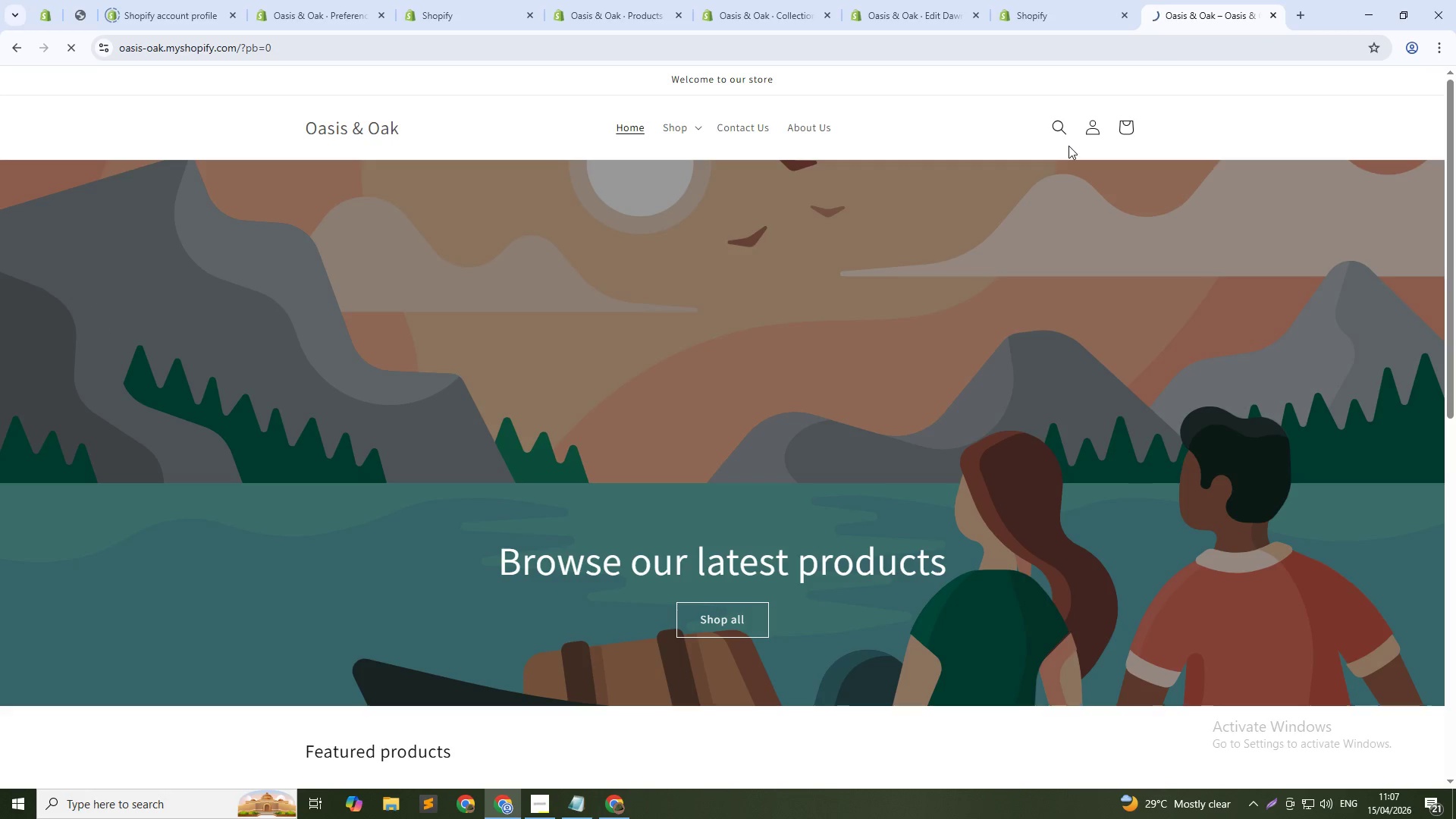 
key(Control+Shift+R)
 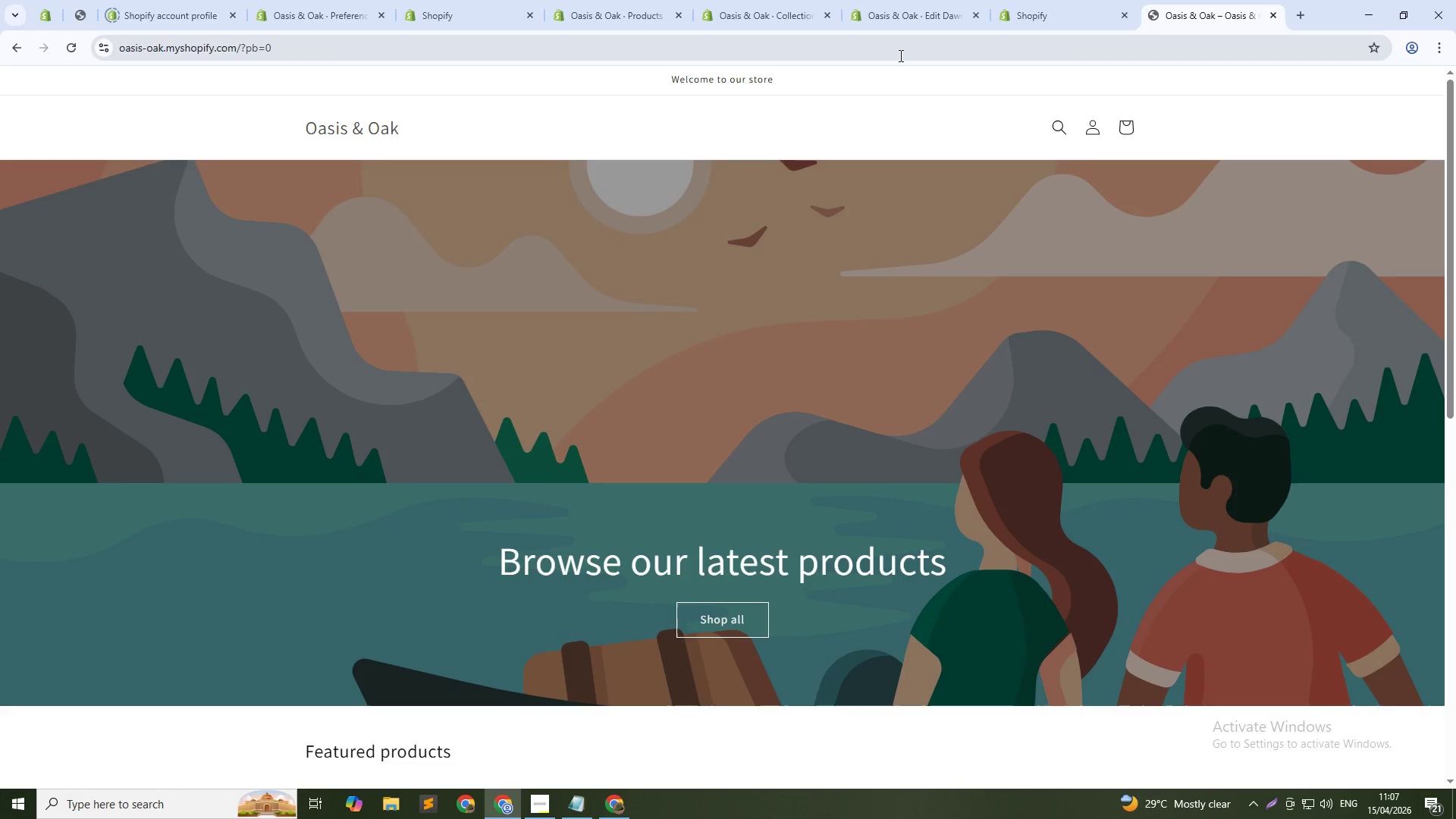 
wait(5.75)
 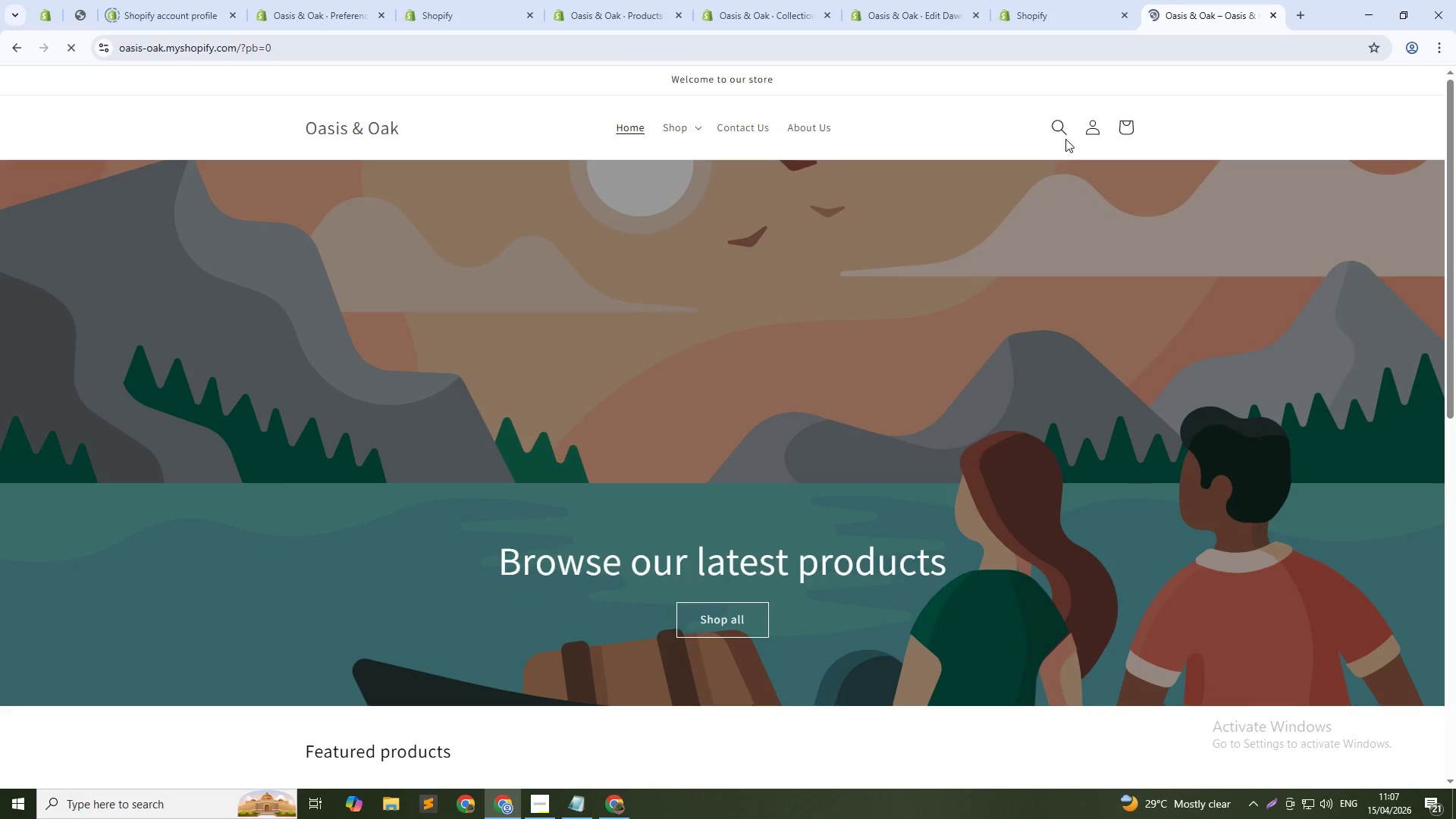 
left_click([1042, 21])
 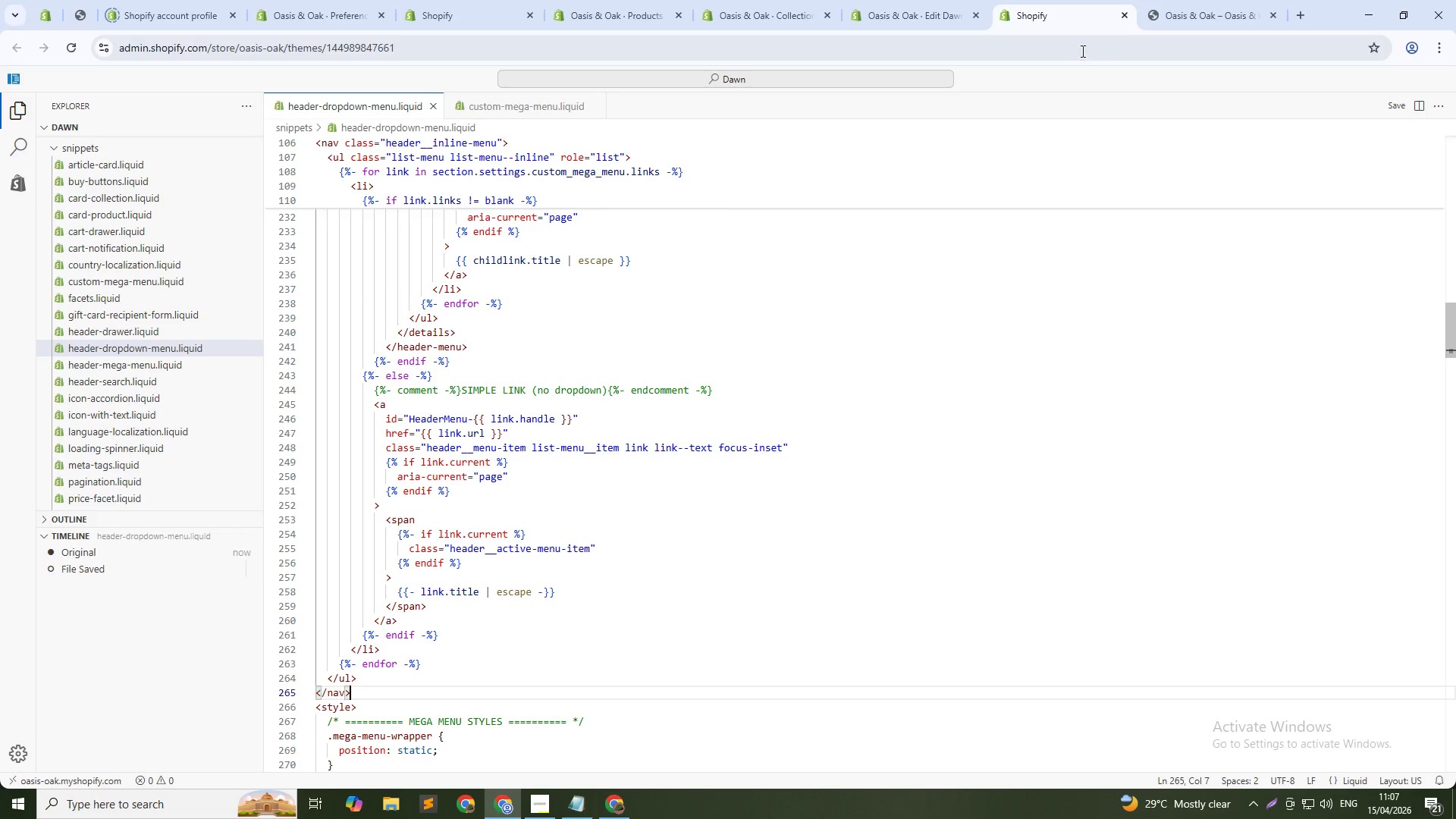 
left_click([1175, 0])
 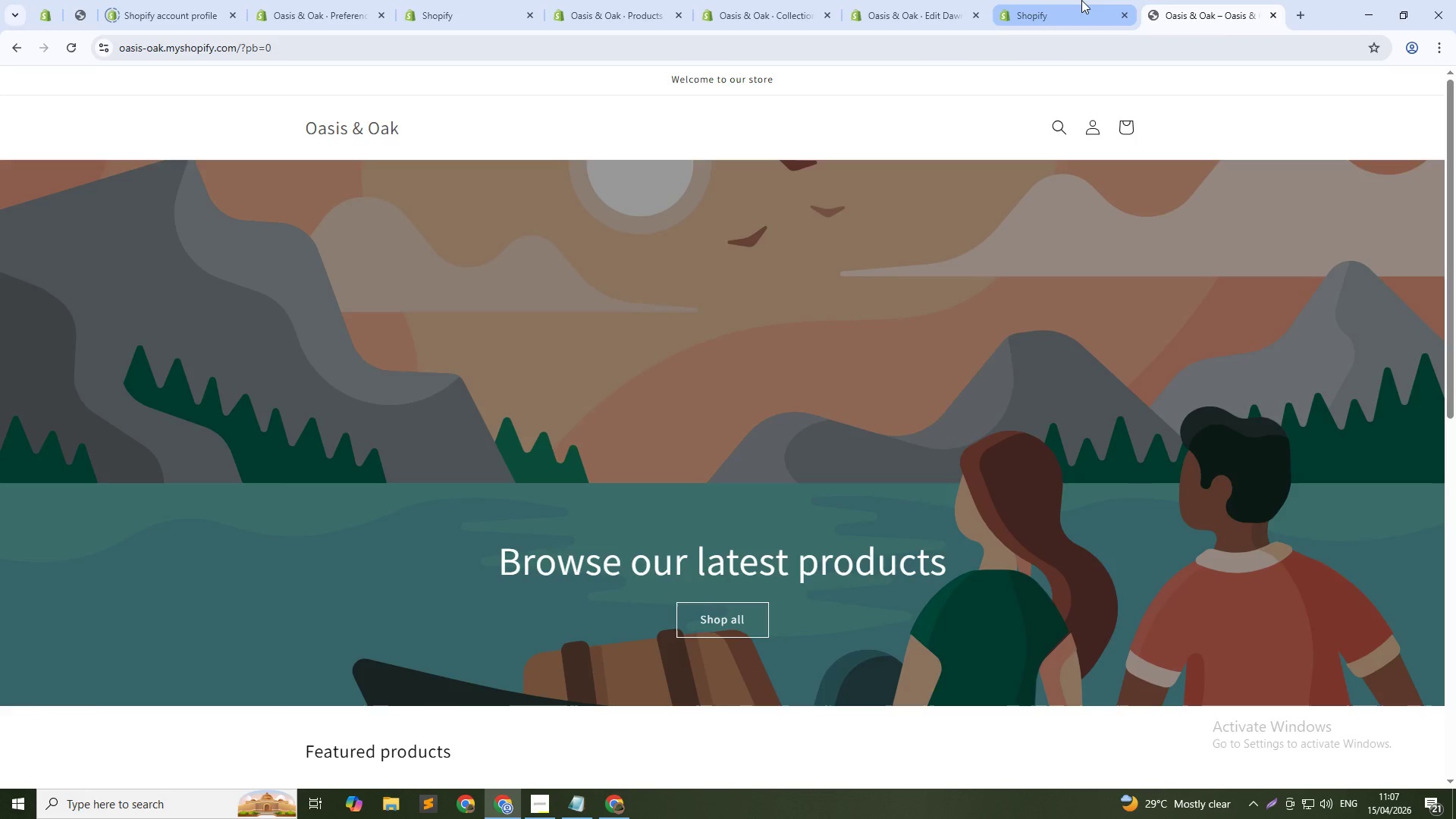 
left_click([1081, 0])
 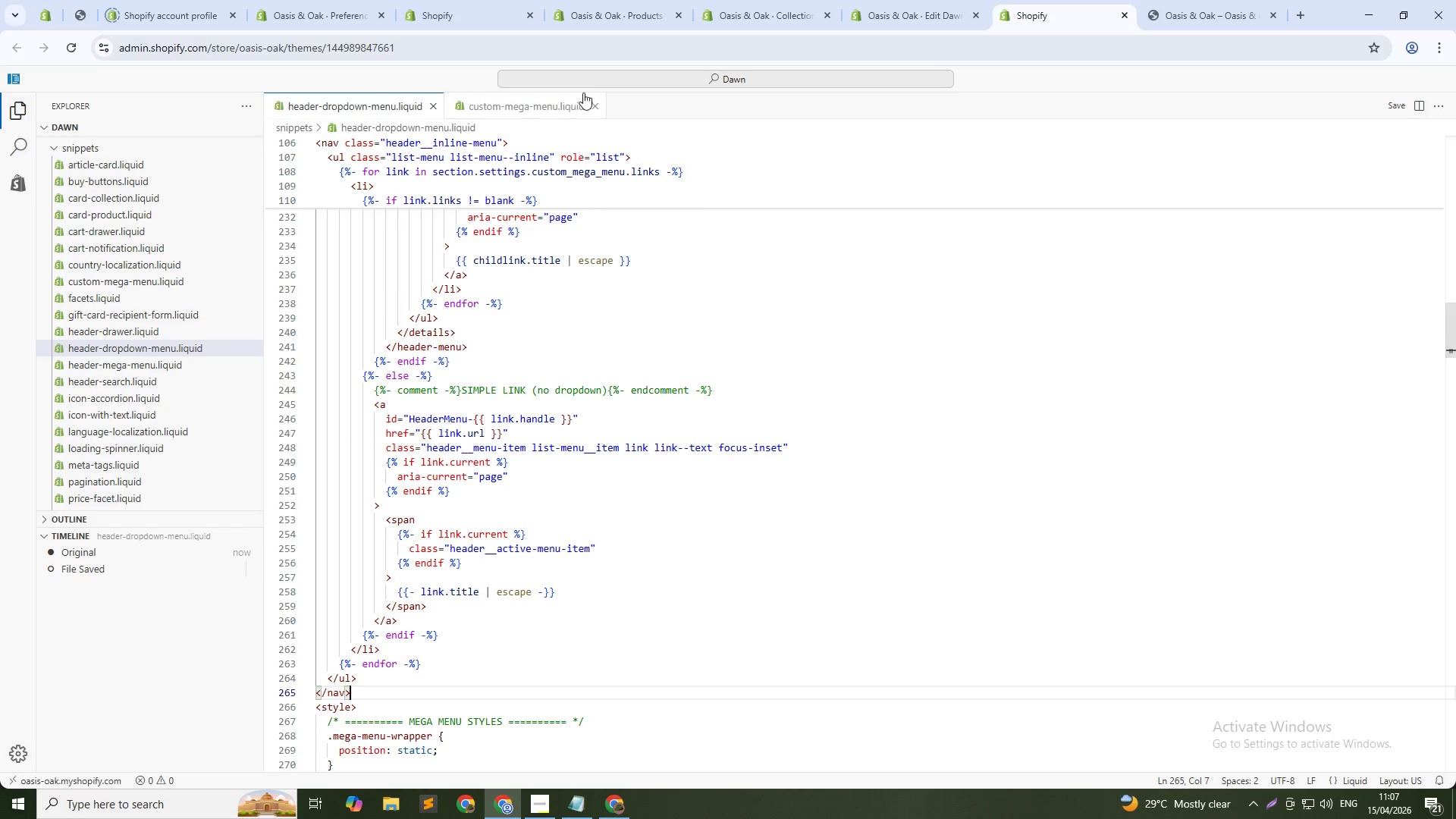 
left_click([593, 82])
 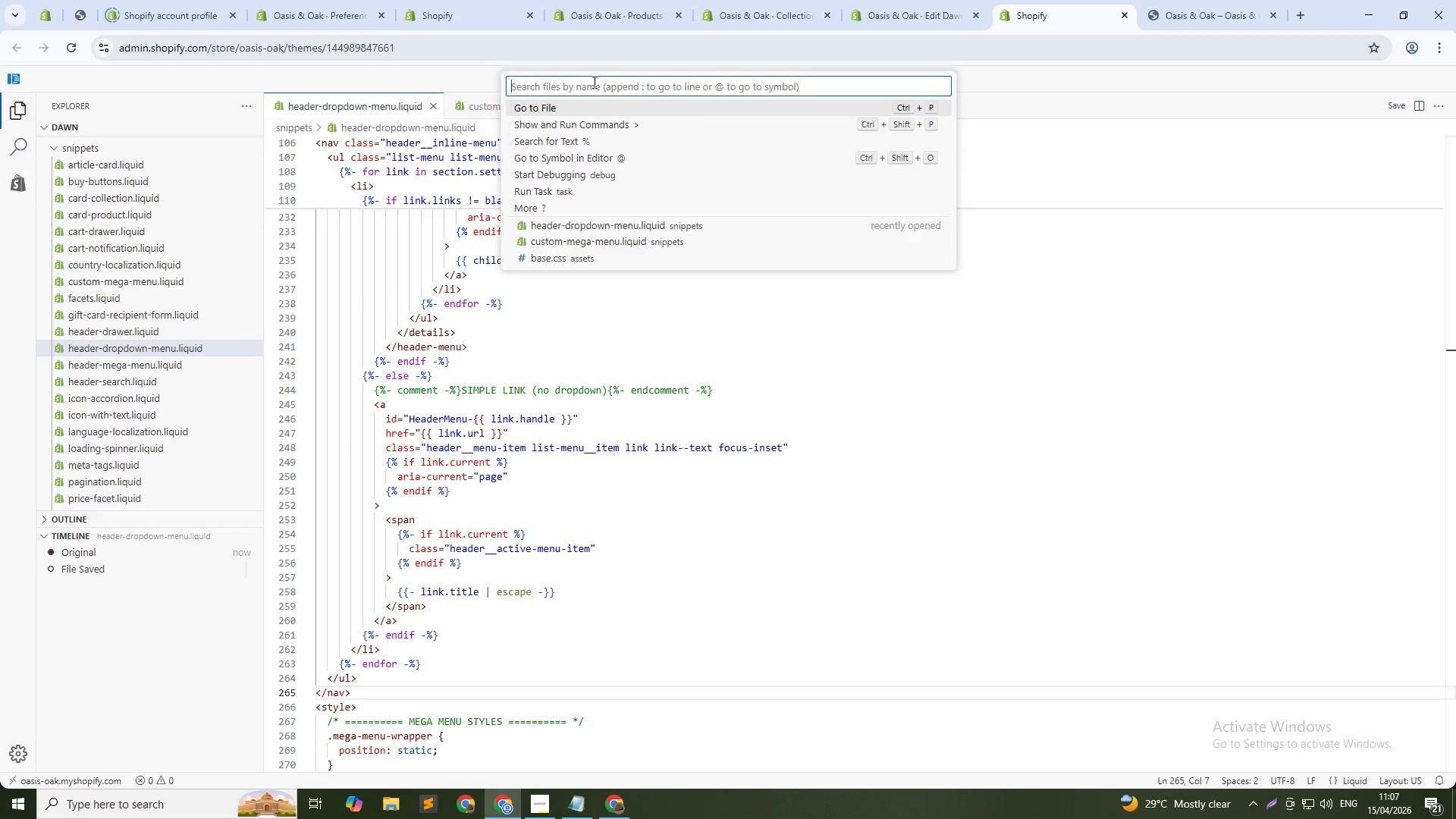 
type(he)
 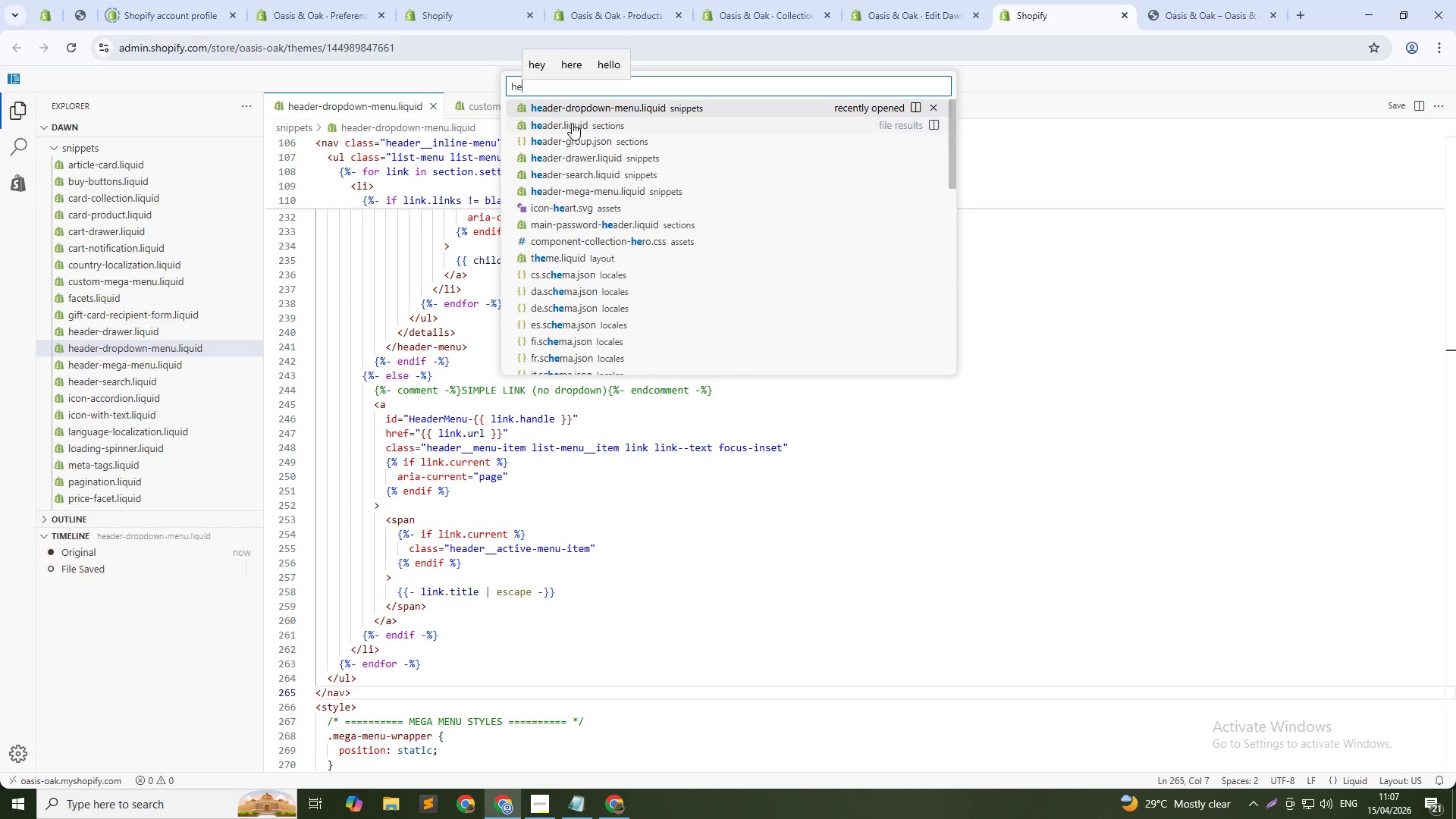 
left_click([572, 123])
 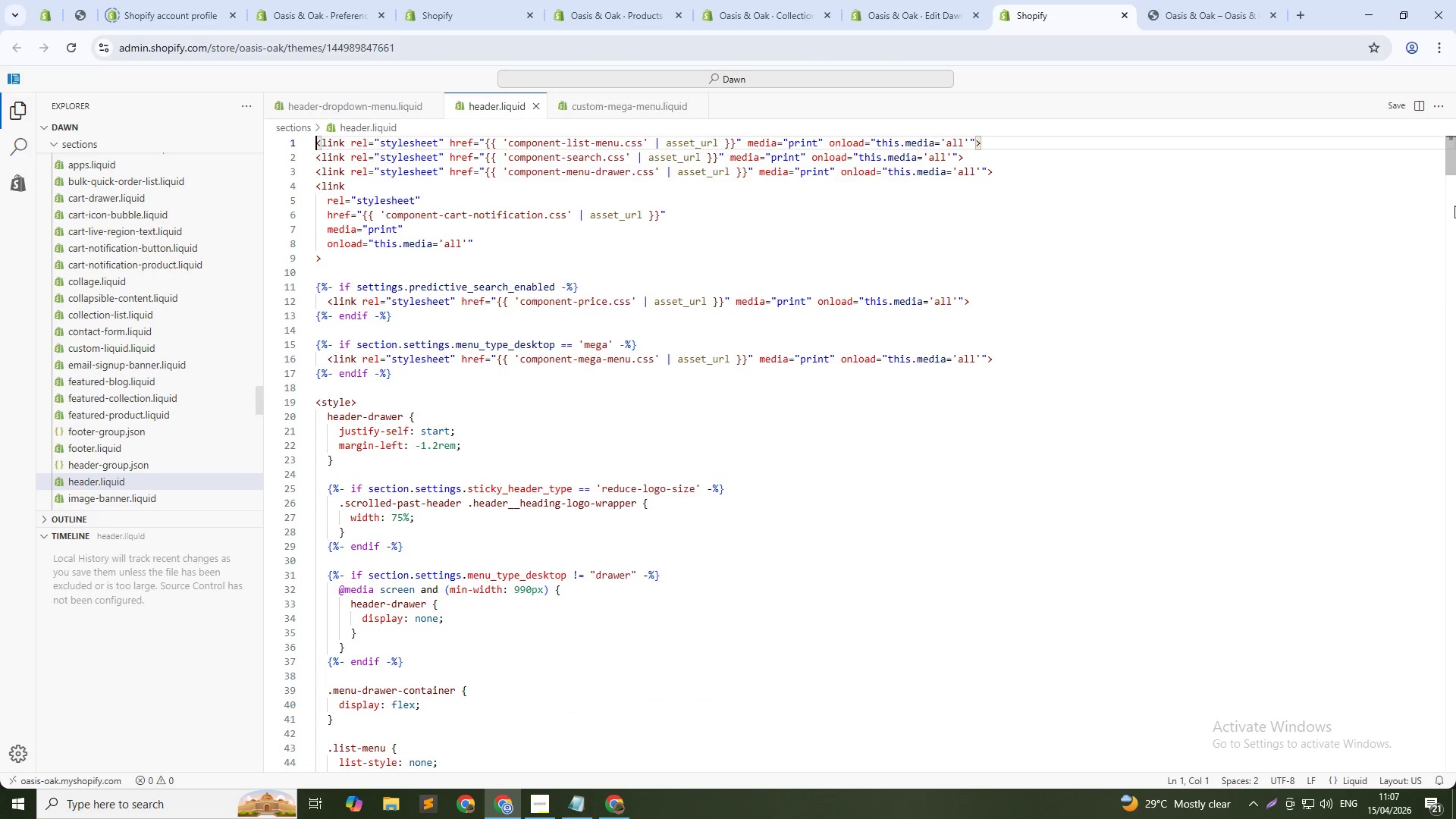 
left_click_drag(start_coordinate=[1447, 167], to_coordinate=[1451, 582])
 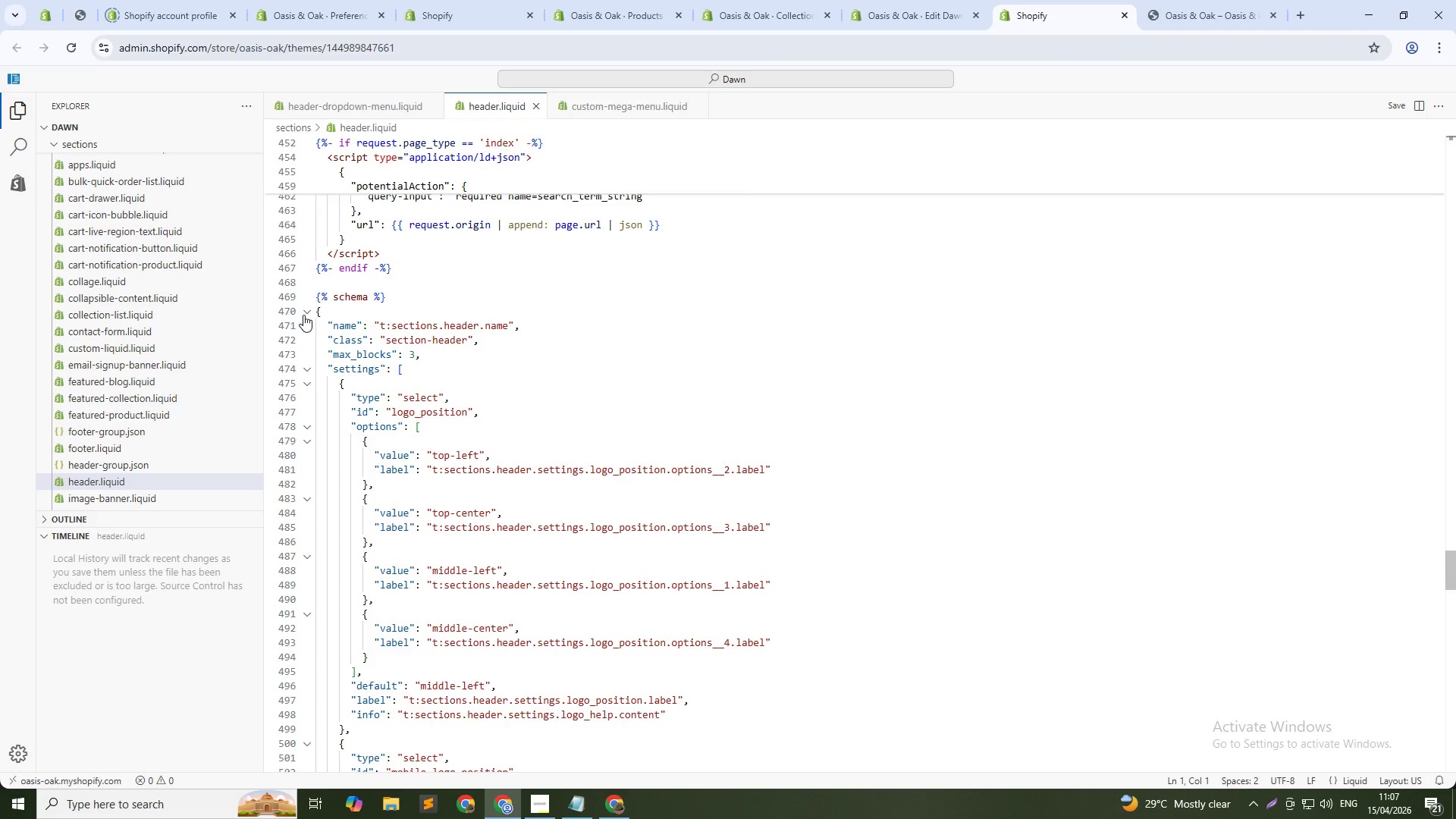 
left_click([308, 370])
 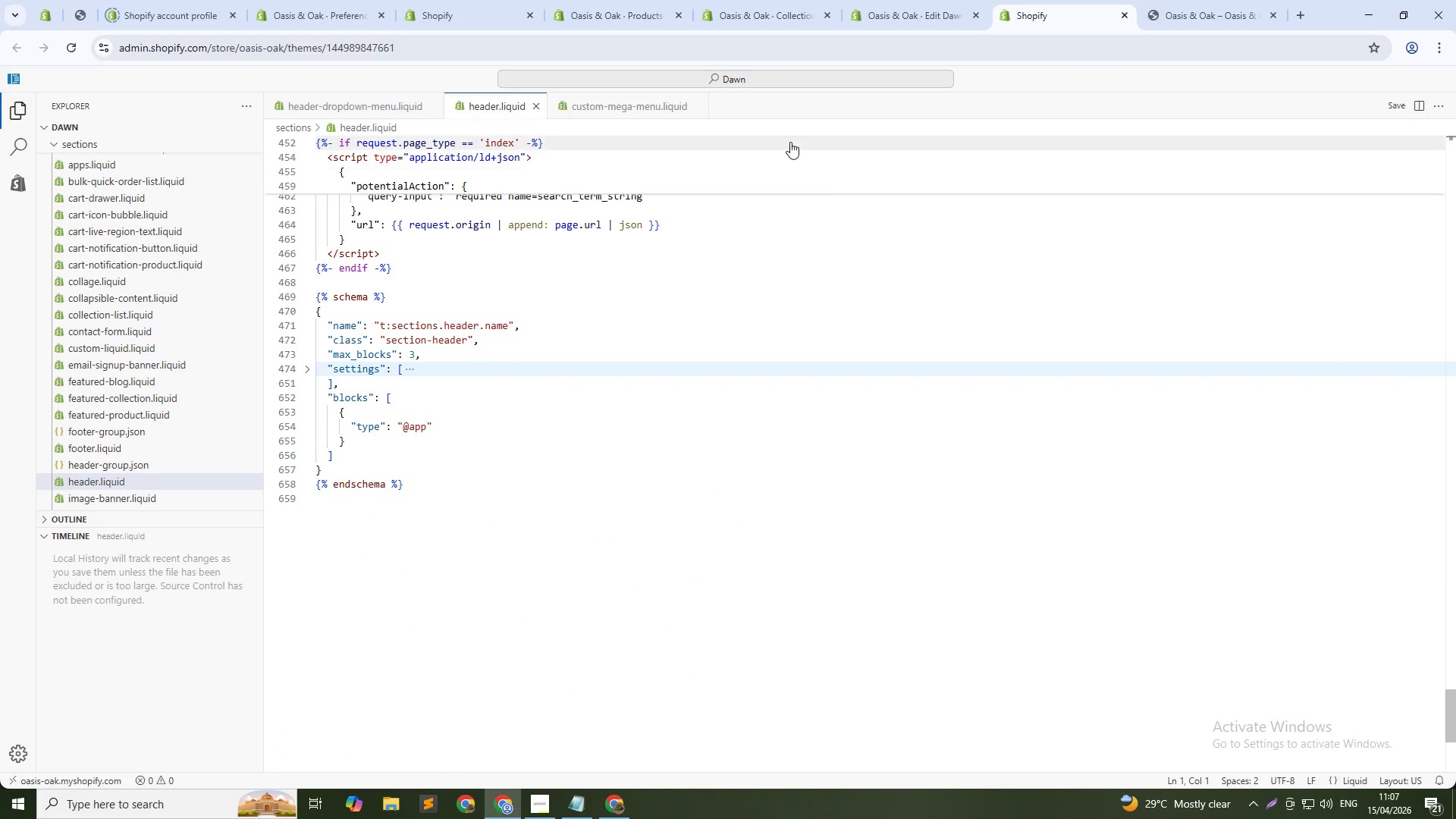 
key(Alt+AltLeft)
 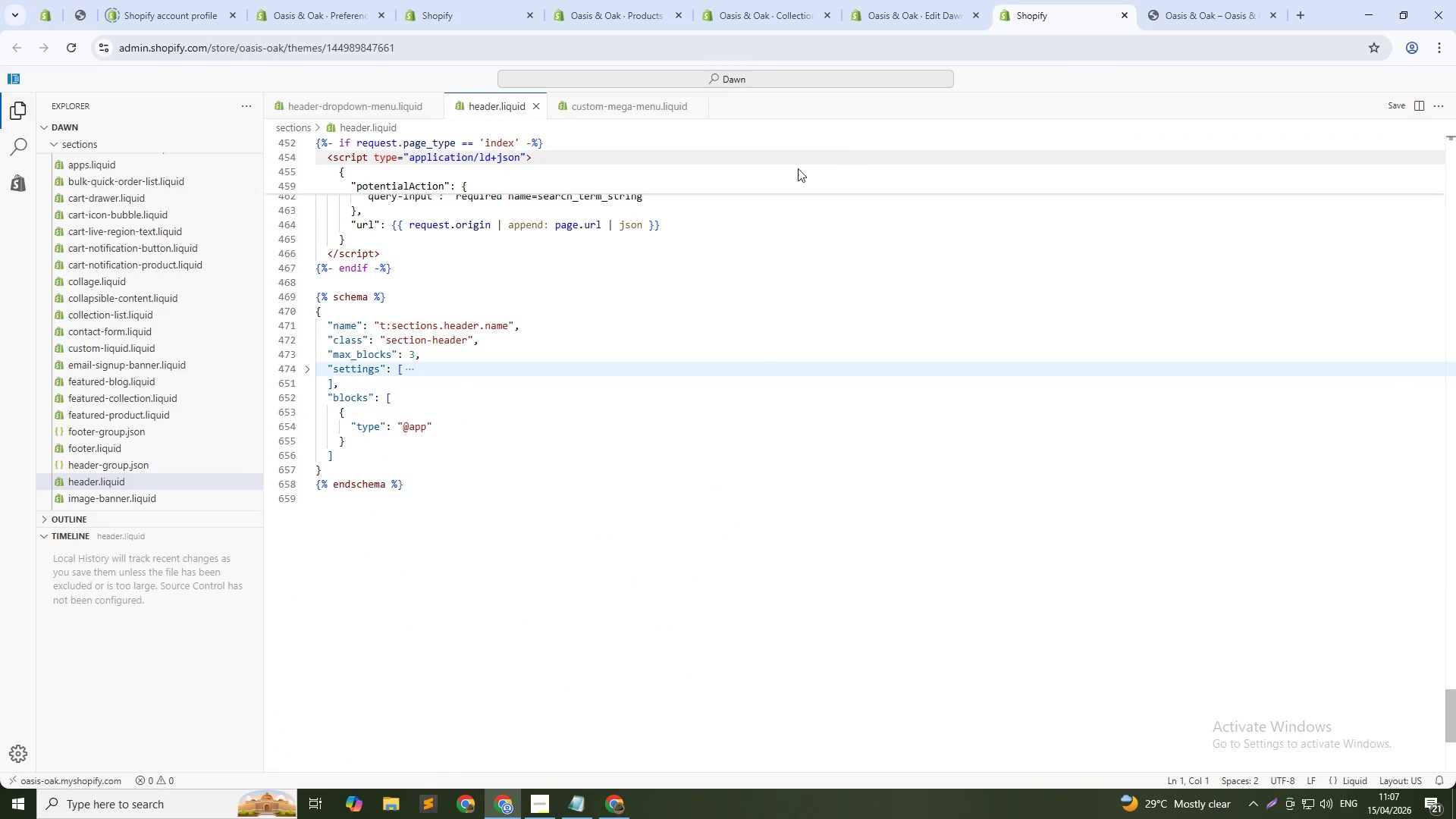 
key(Alt+Tab)
 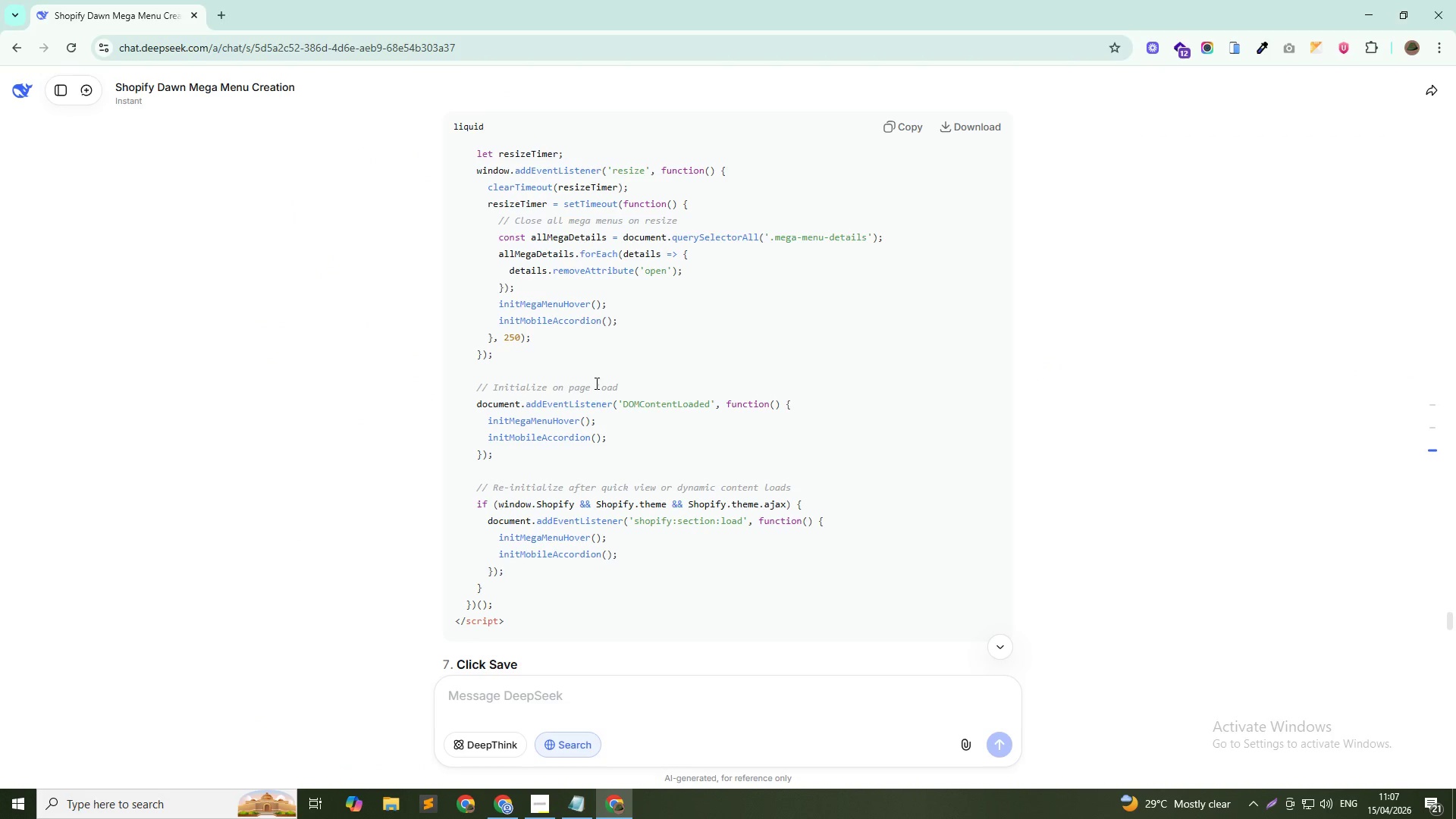 
key(Alt+Tab)
 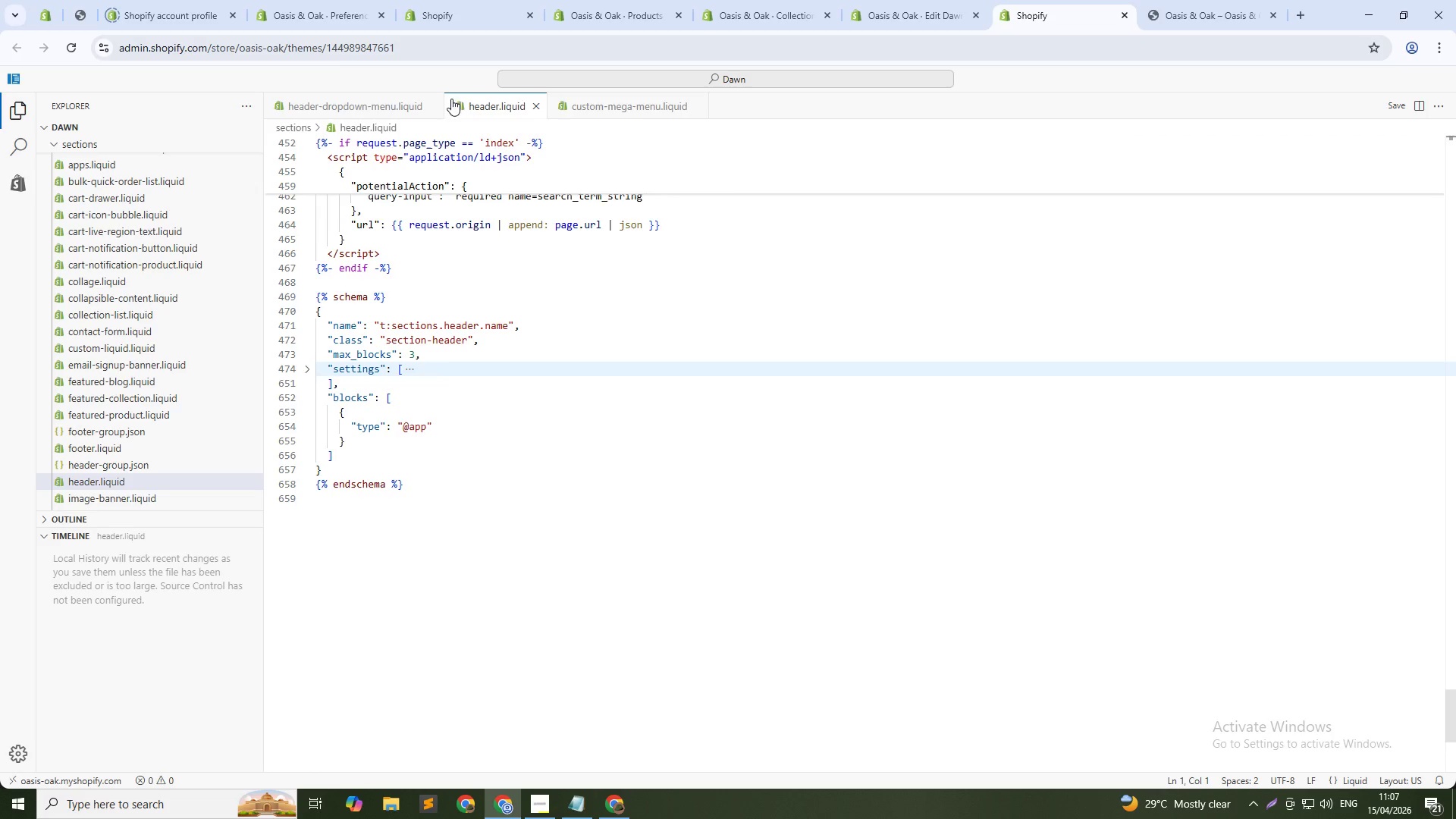 
scroll: coordinate [595, 386], scroll_direction: up, amount: 52.0
 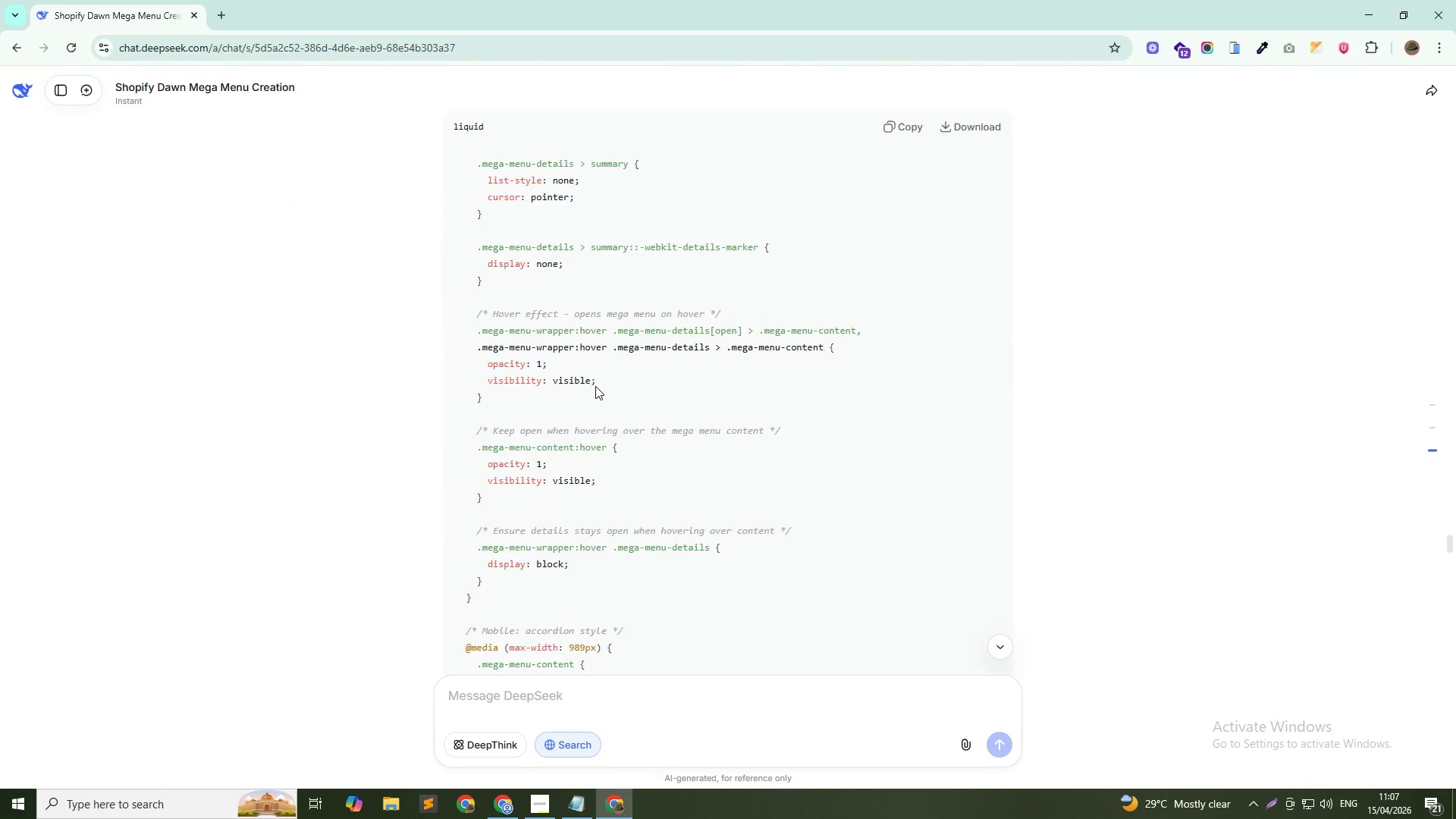 
left_click([607, 105])
 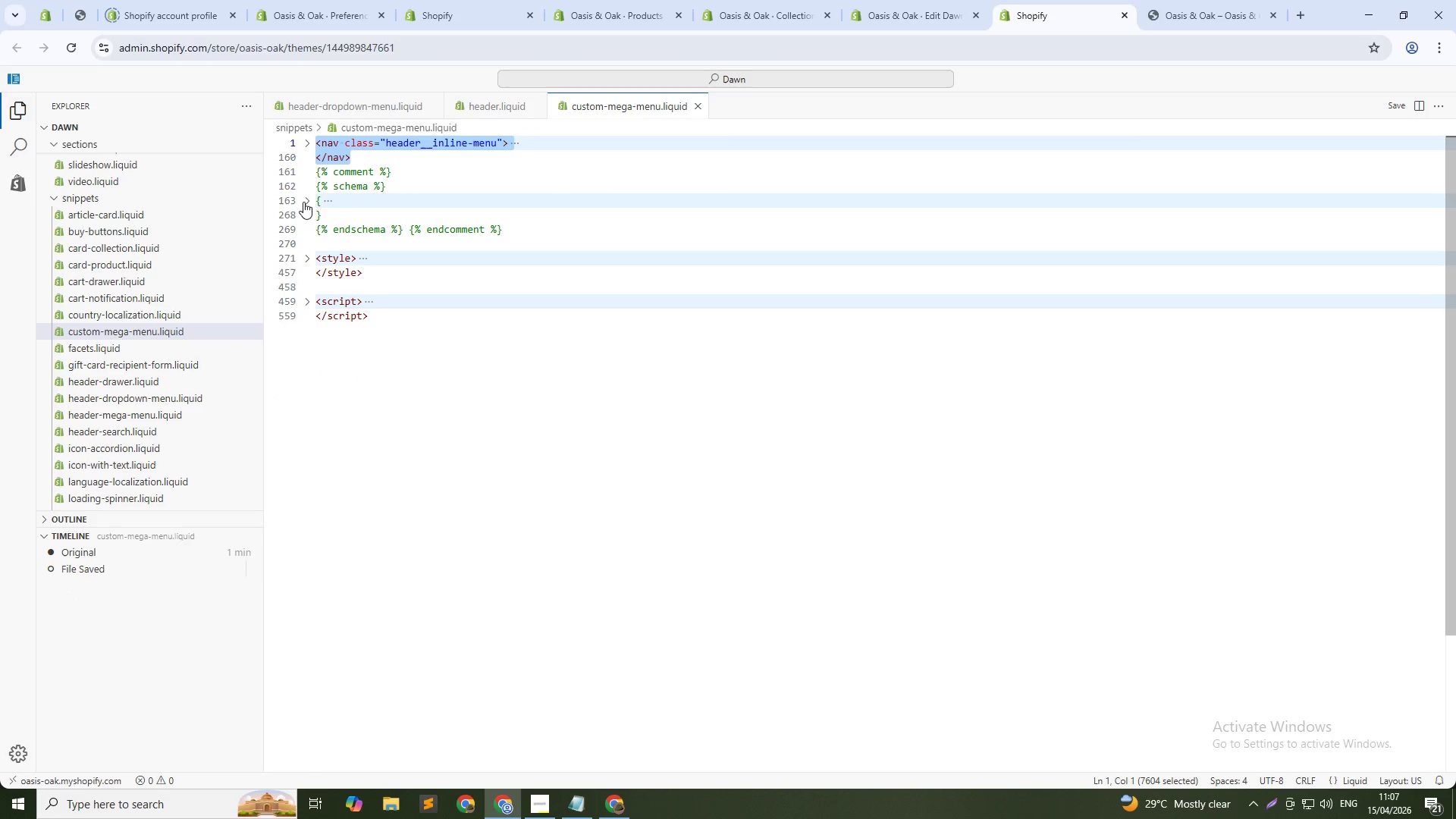 
left_click([309, 199])
 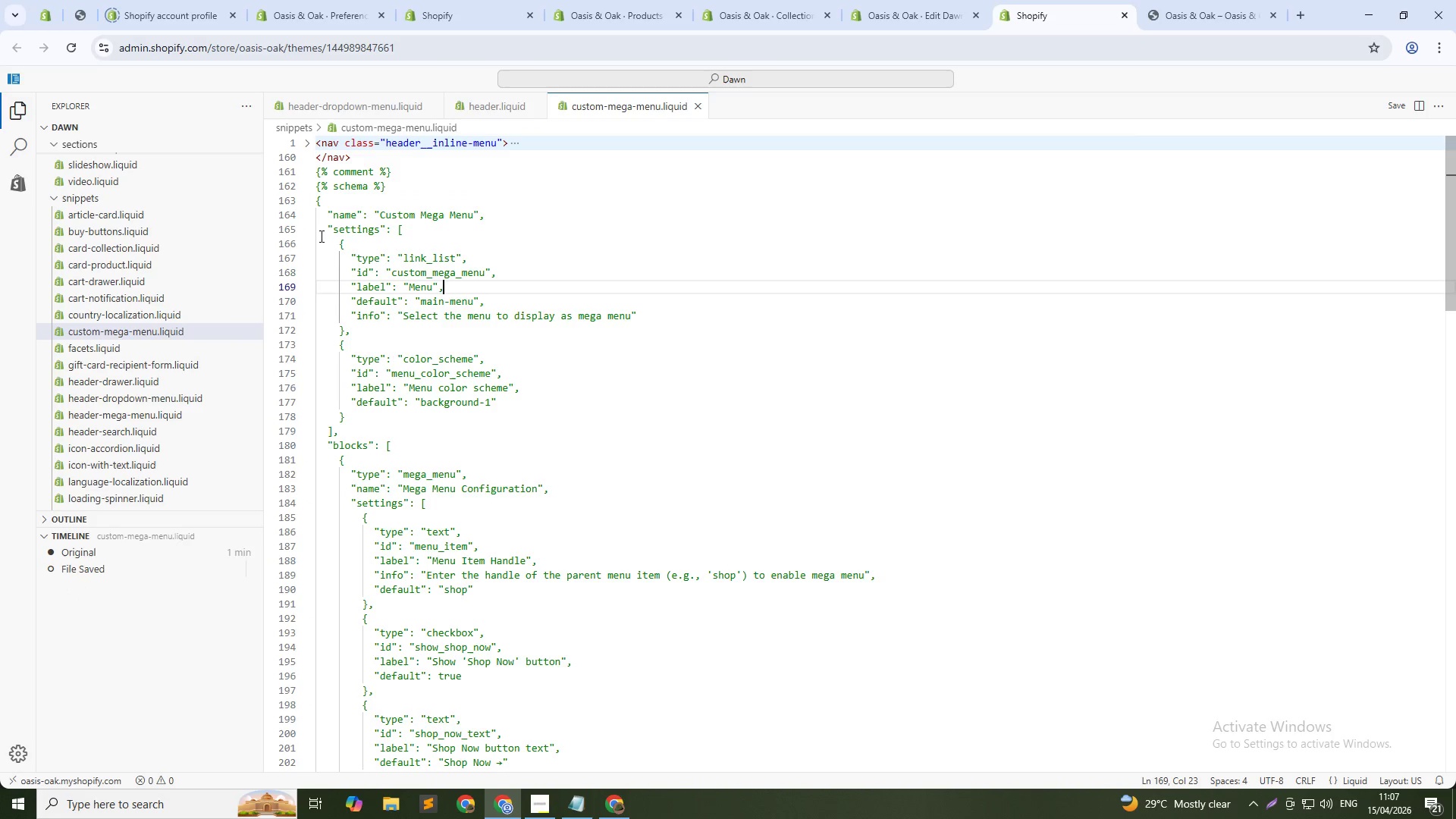 
left_click([309, 225])
 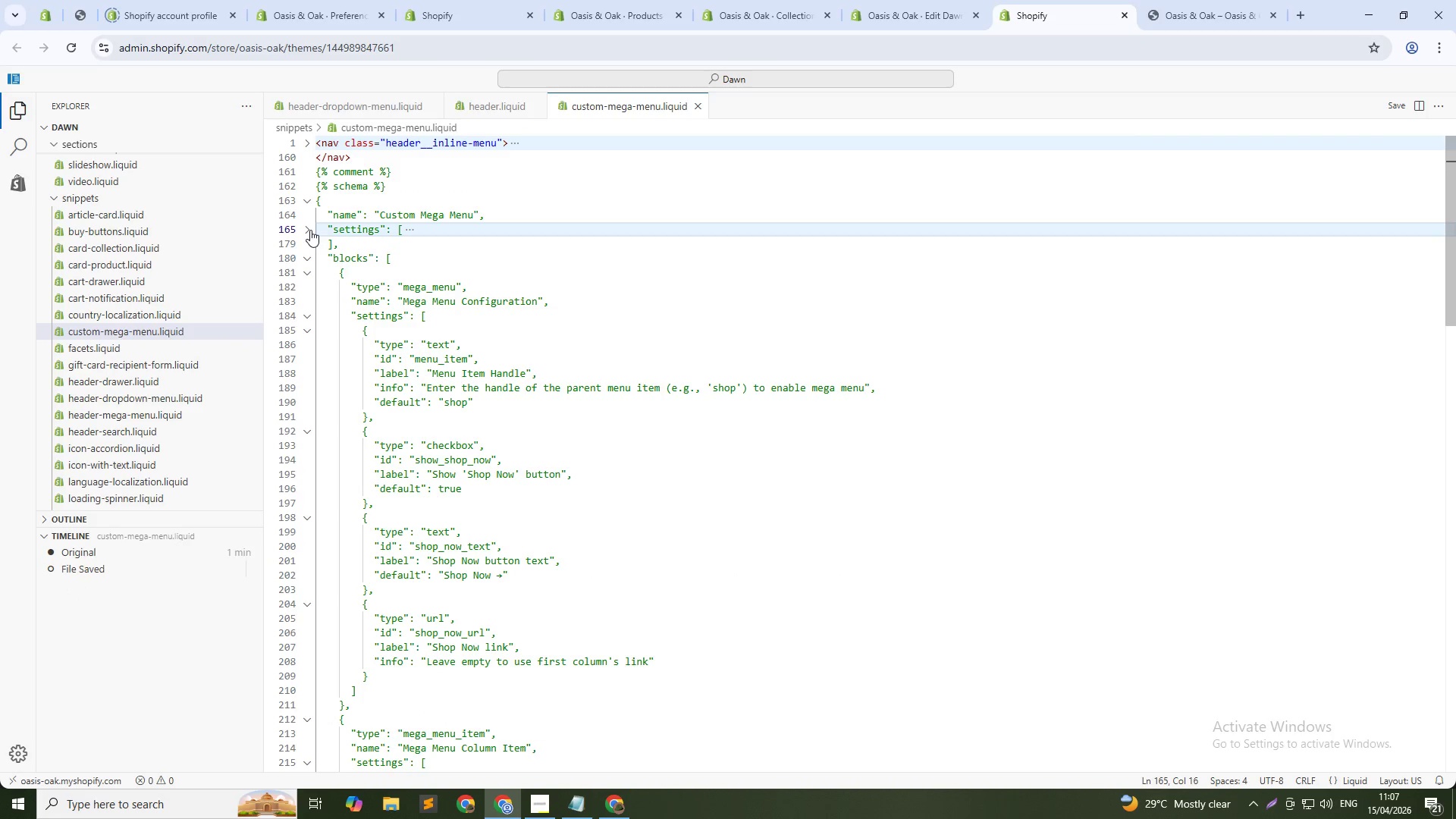 
left_click([310, 230])
 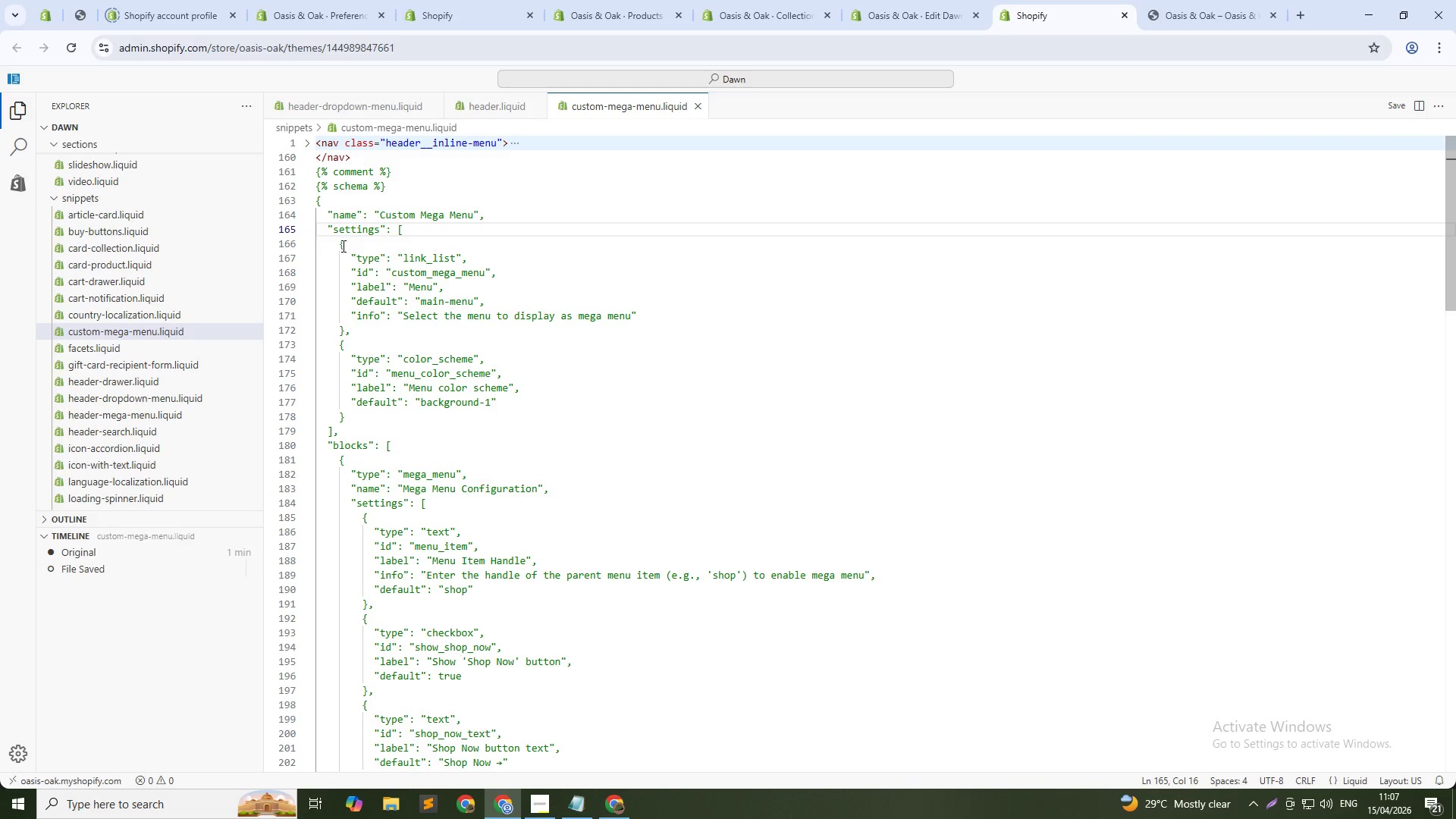 
left_click_drag(start_coordinate=[340, 246], to_coordinate=[471, 421])
 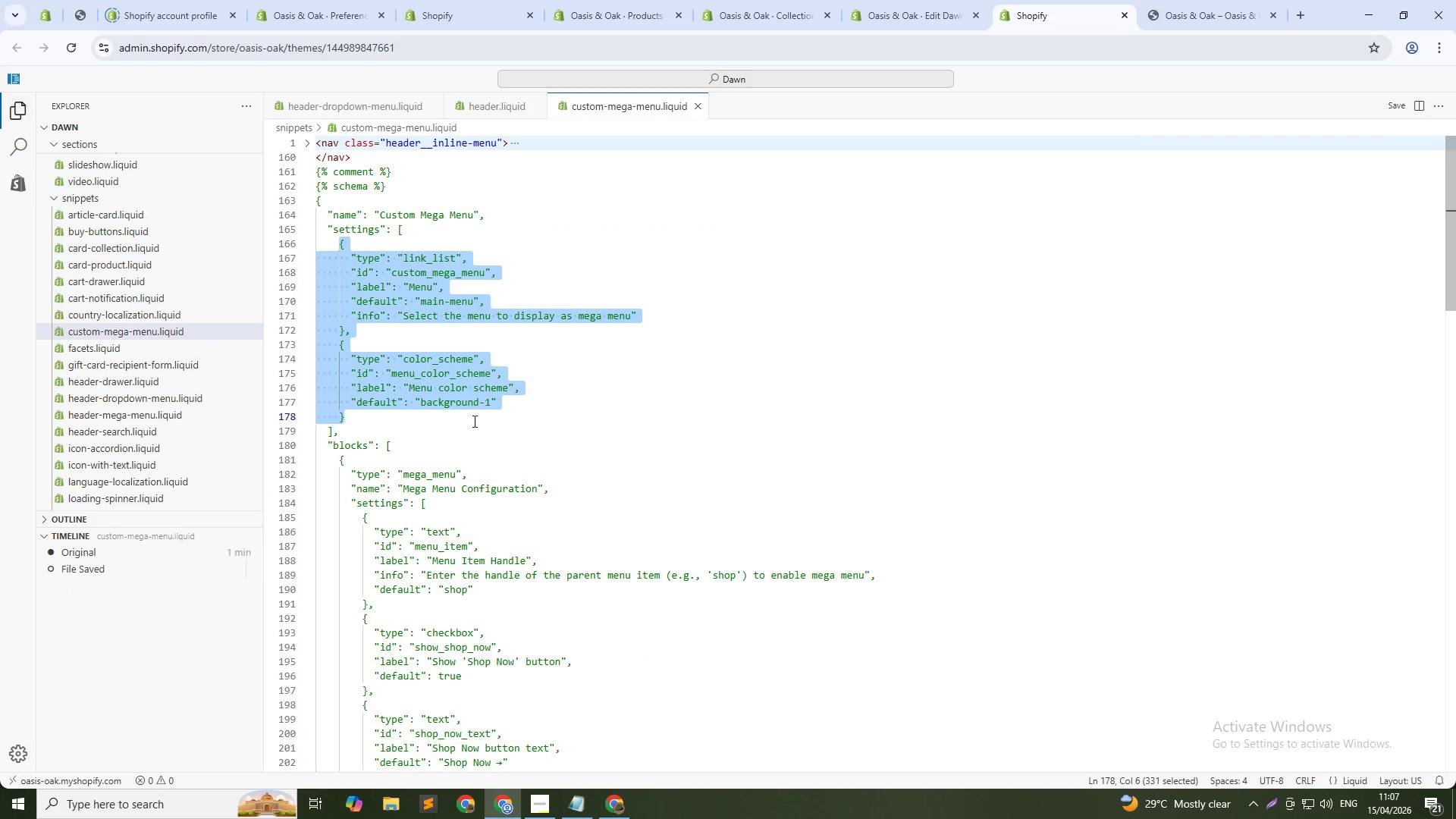 
key(Control+C)
 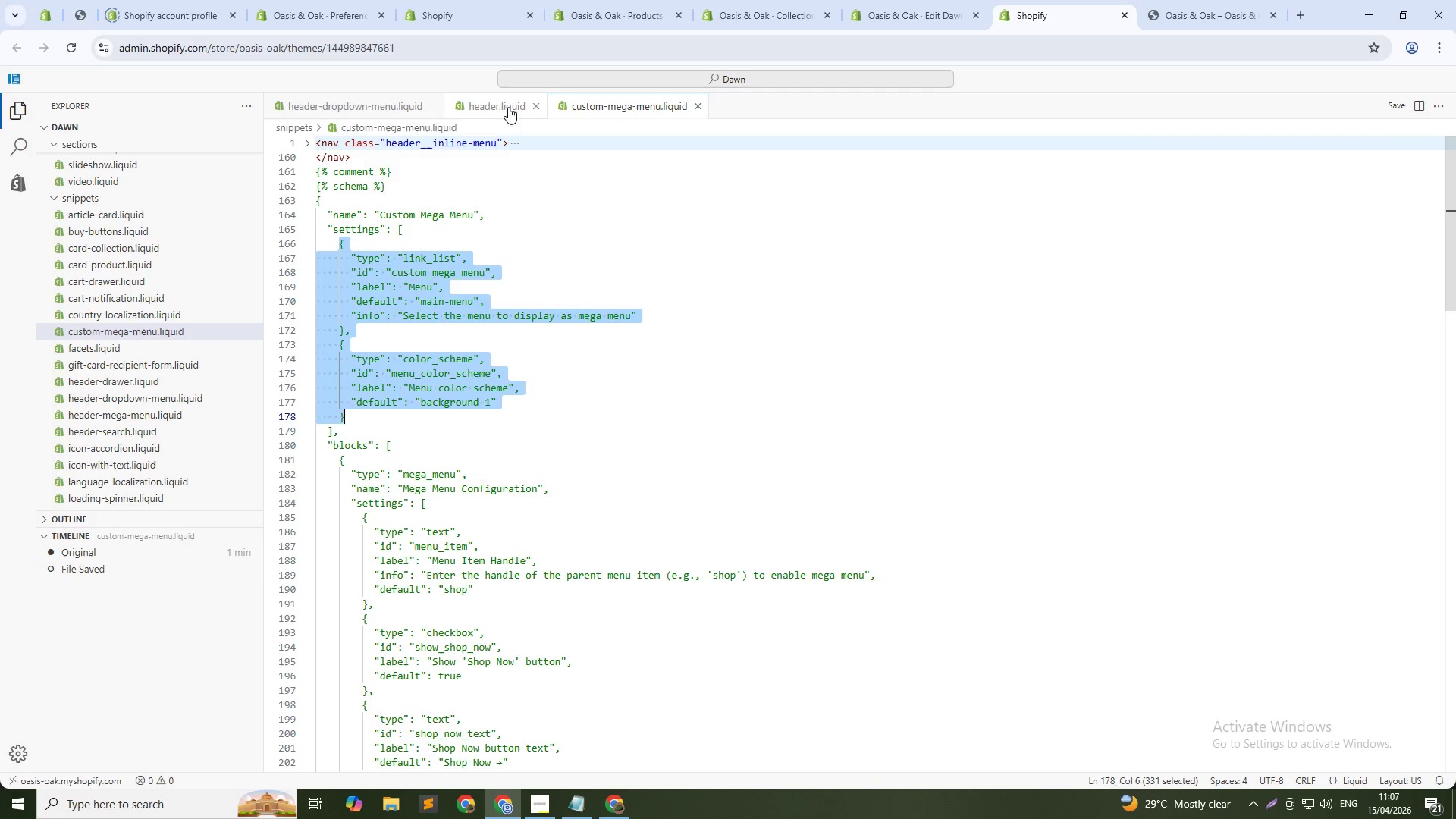 
left_click([497, 107])
 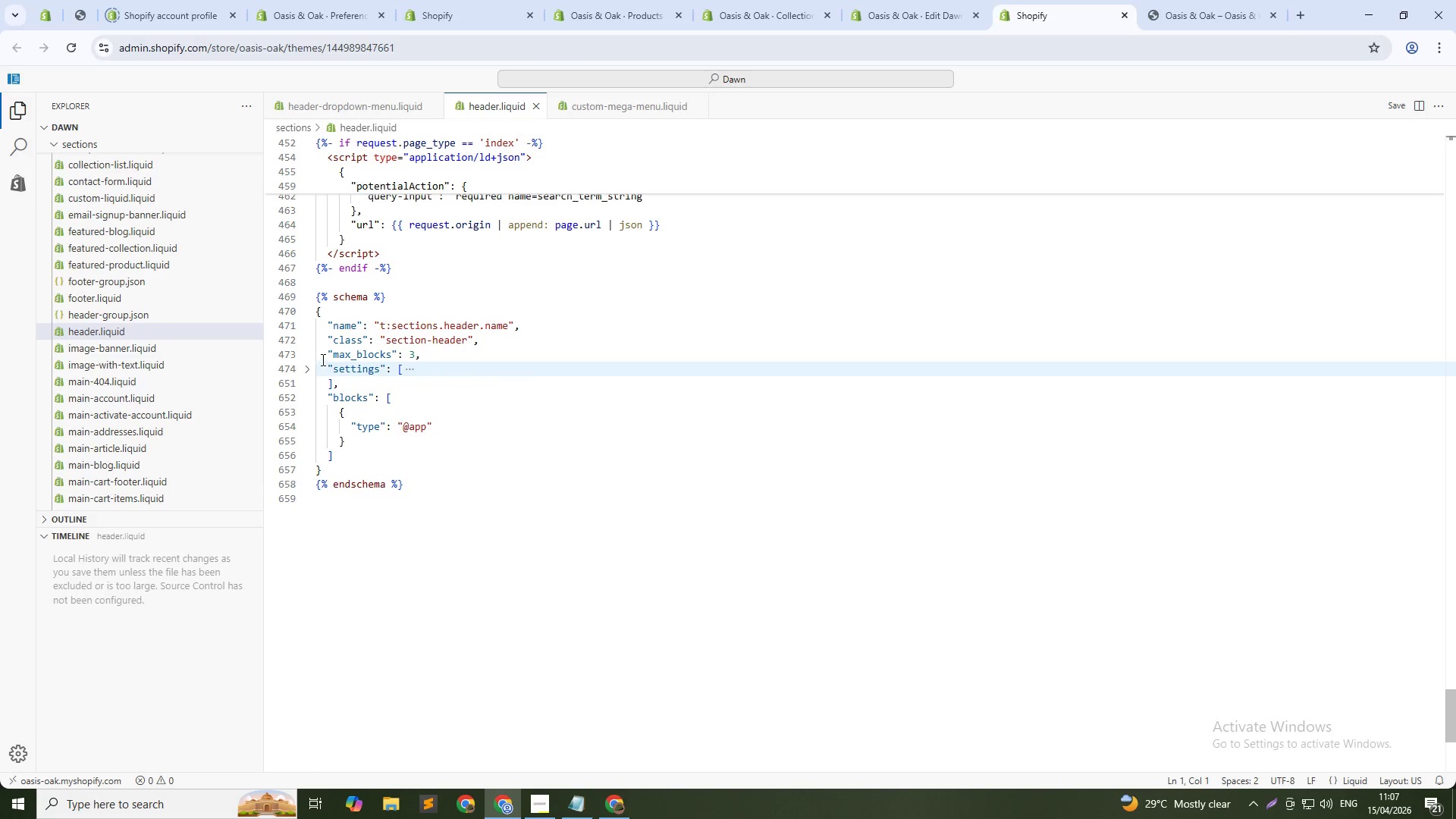 
left_click([307, 368])
 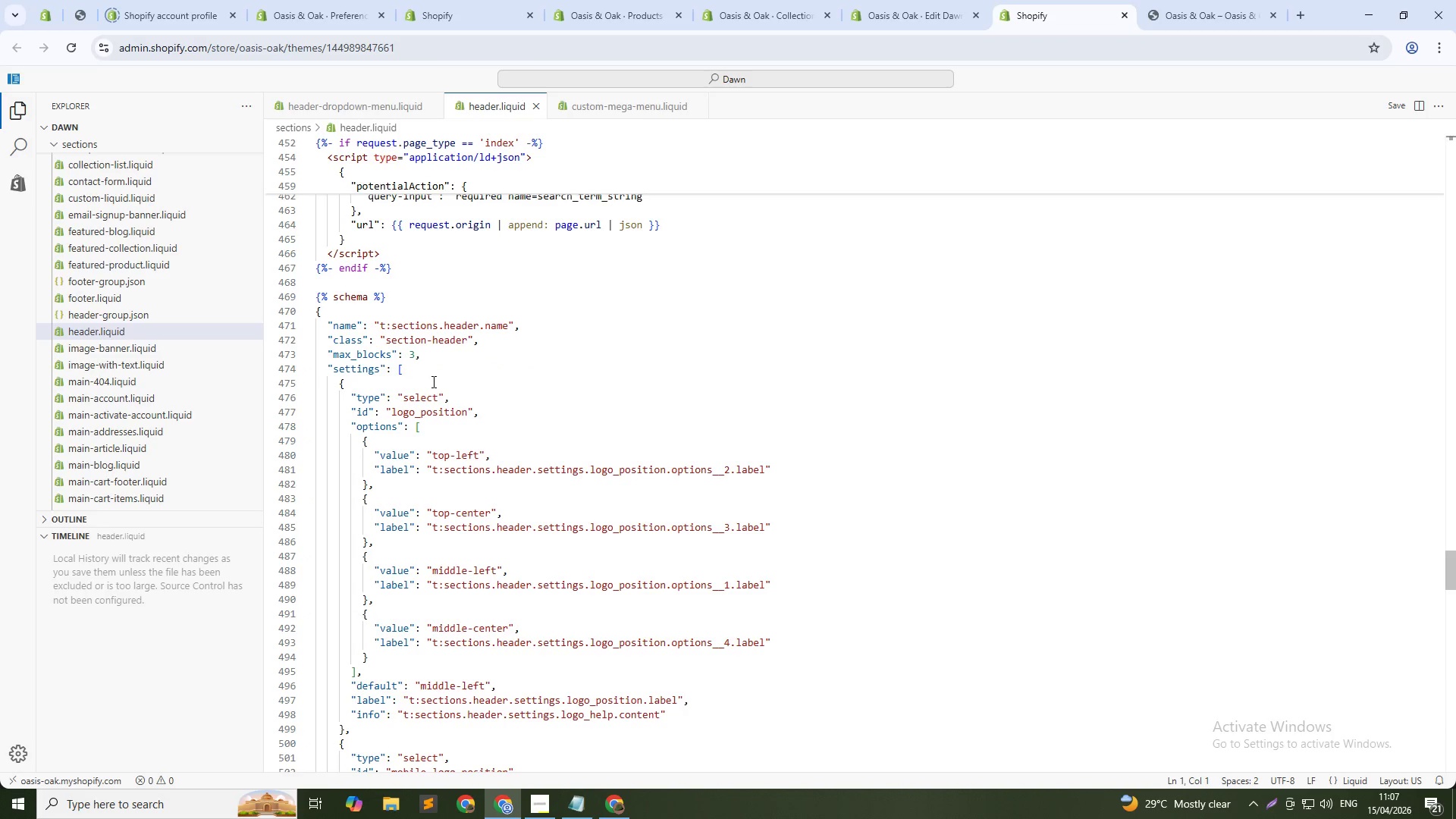 
left_click([433, 376])
 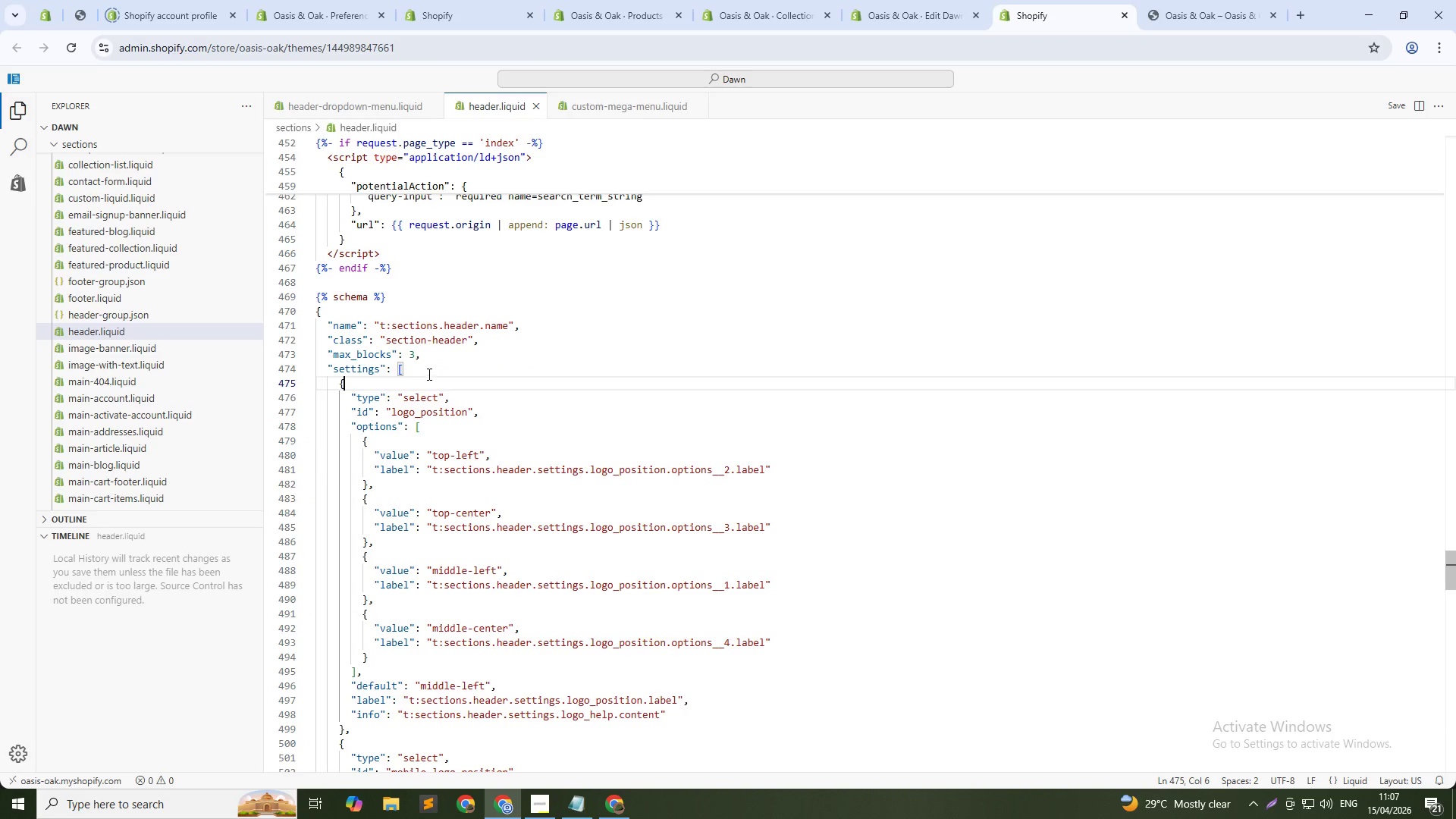 
left_click([422, 369])
 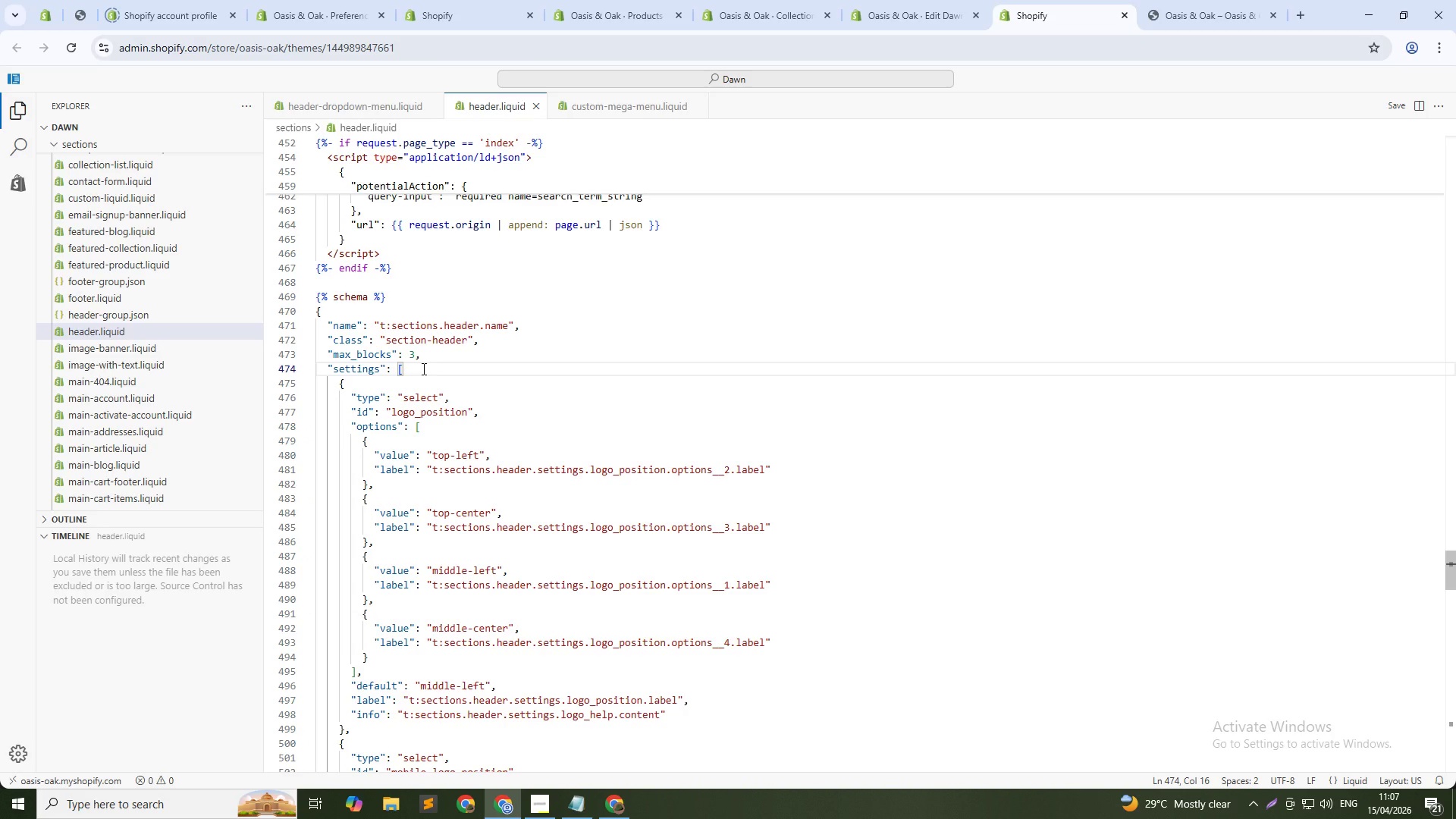 
key(NumpadEnter)
 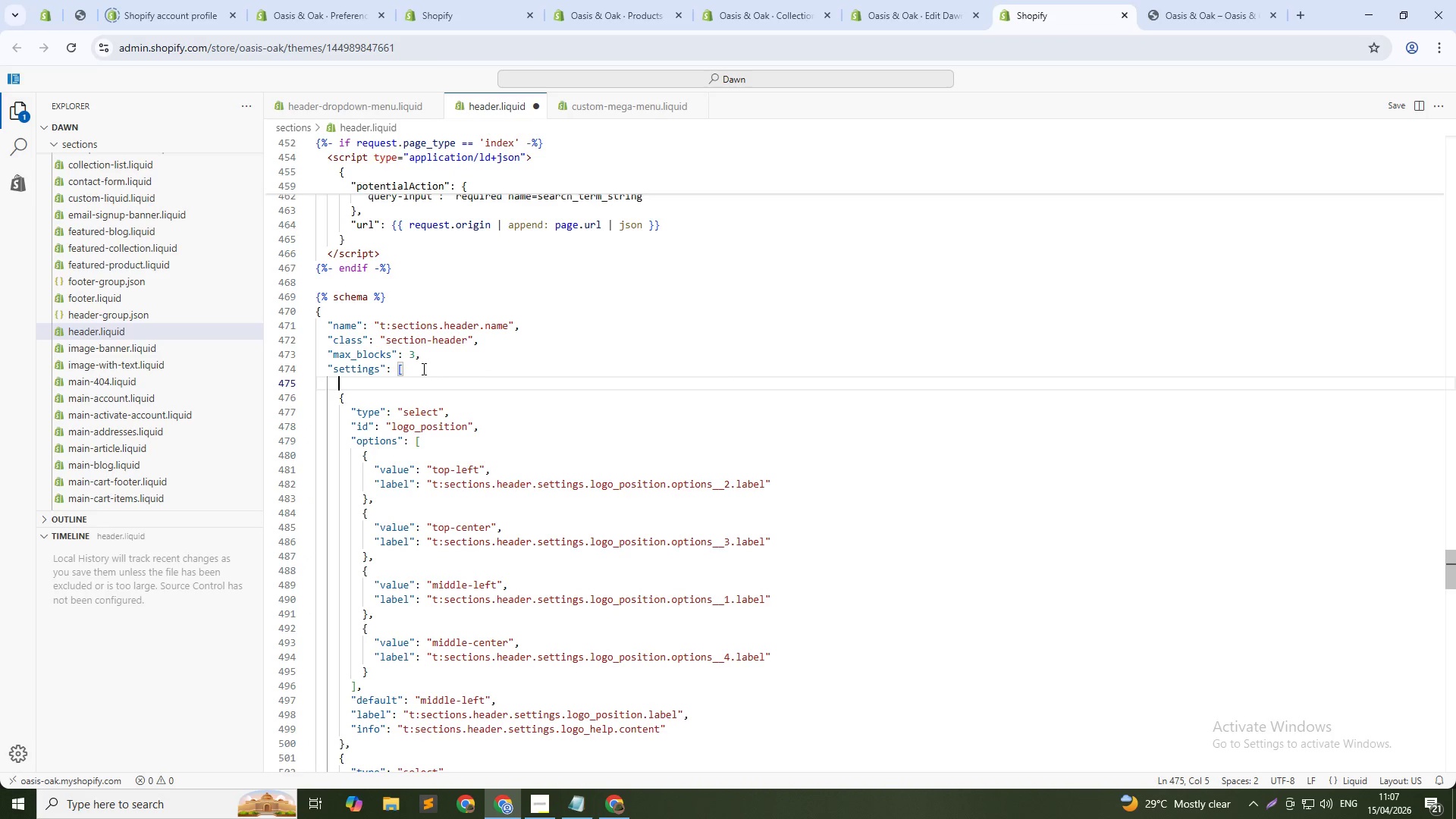 
key(Control+V)
 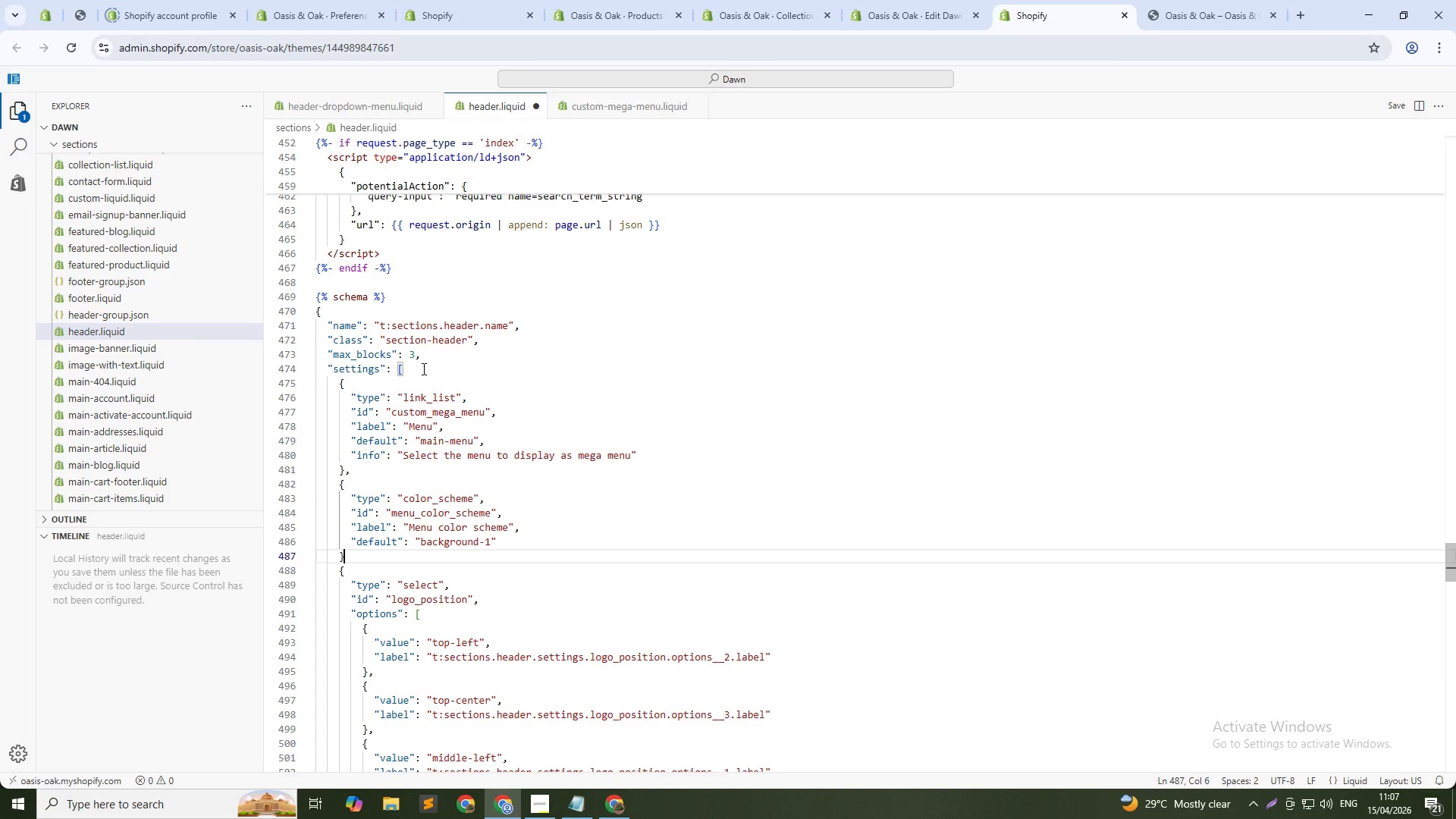 
key(Control+Comma)
 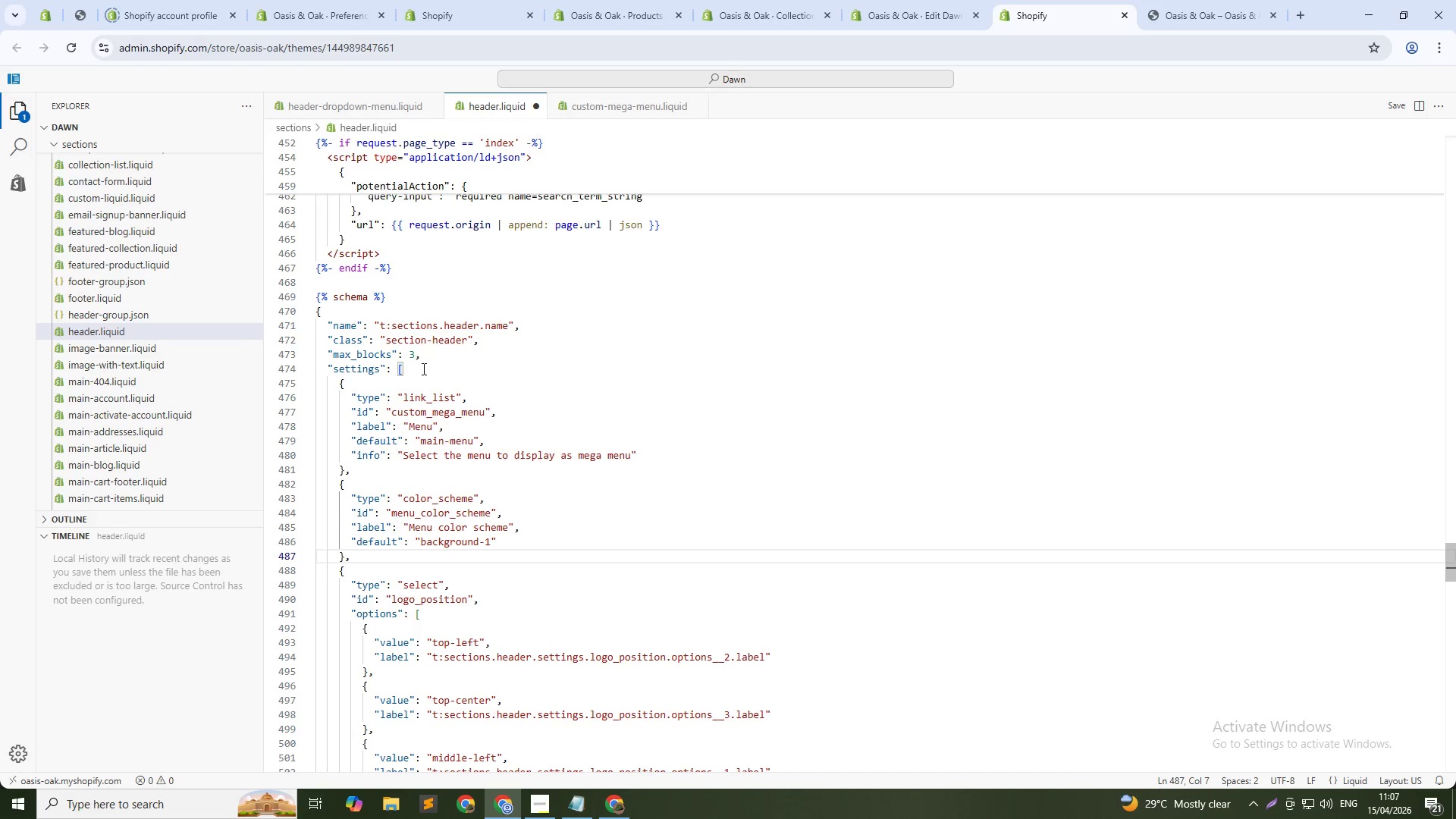 
key(Control+S)
 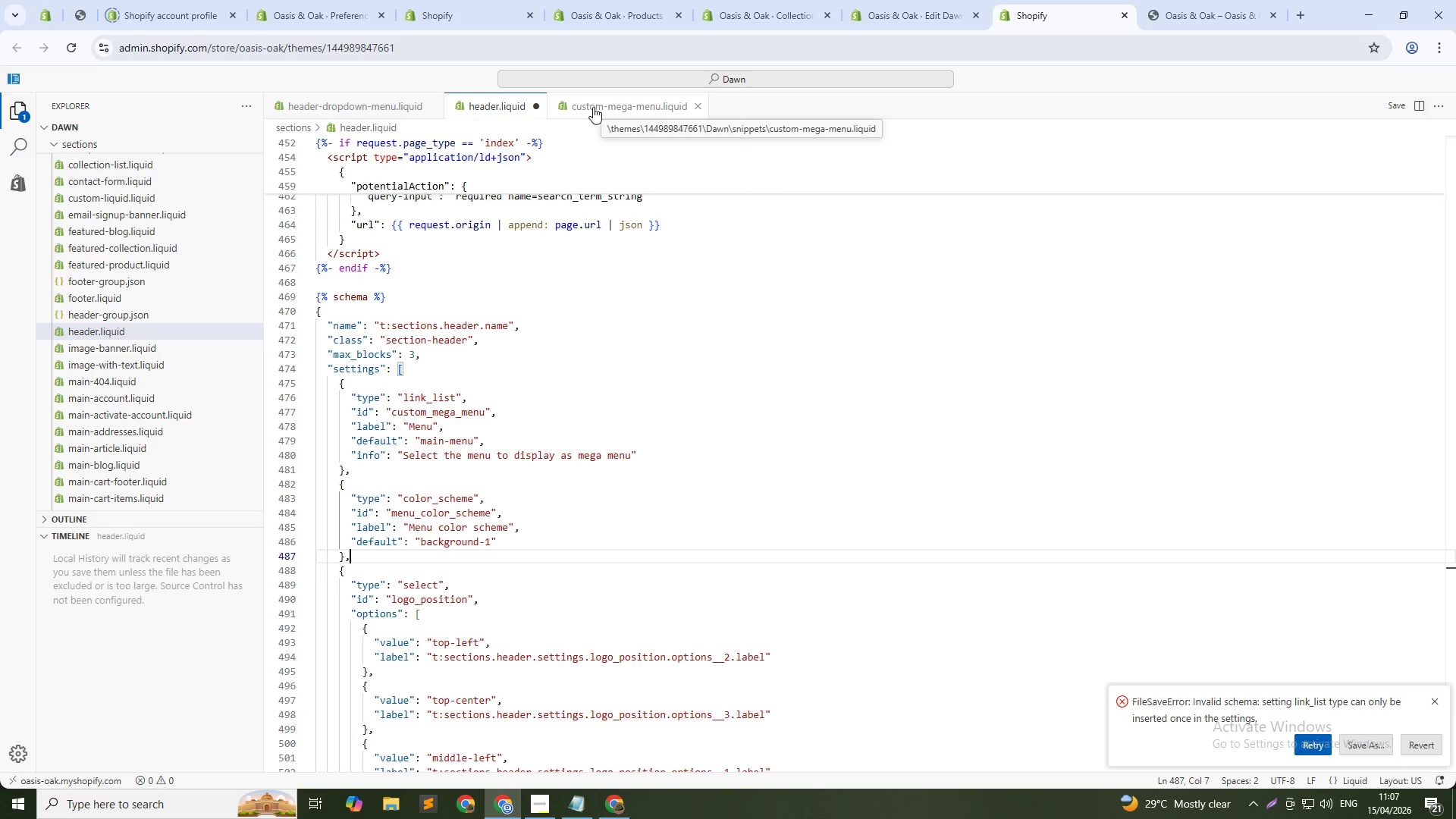 
key(Control+Z)
 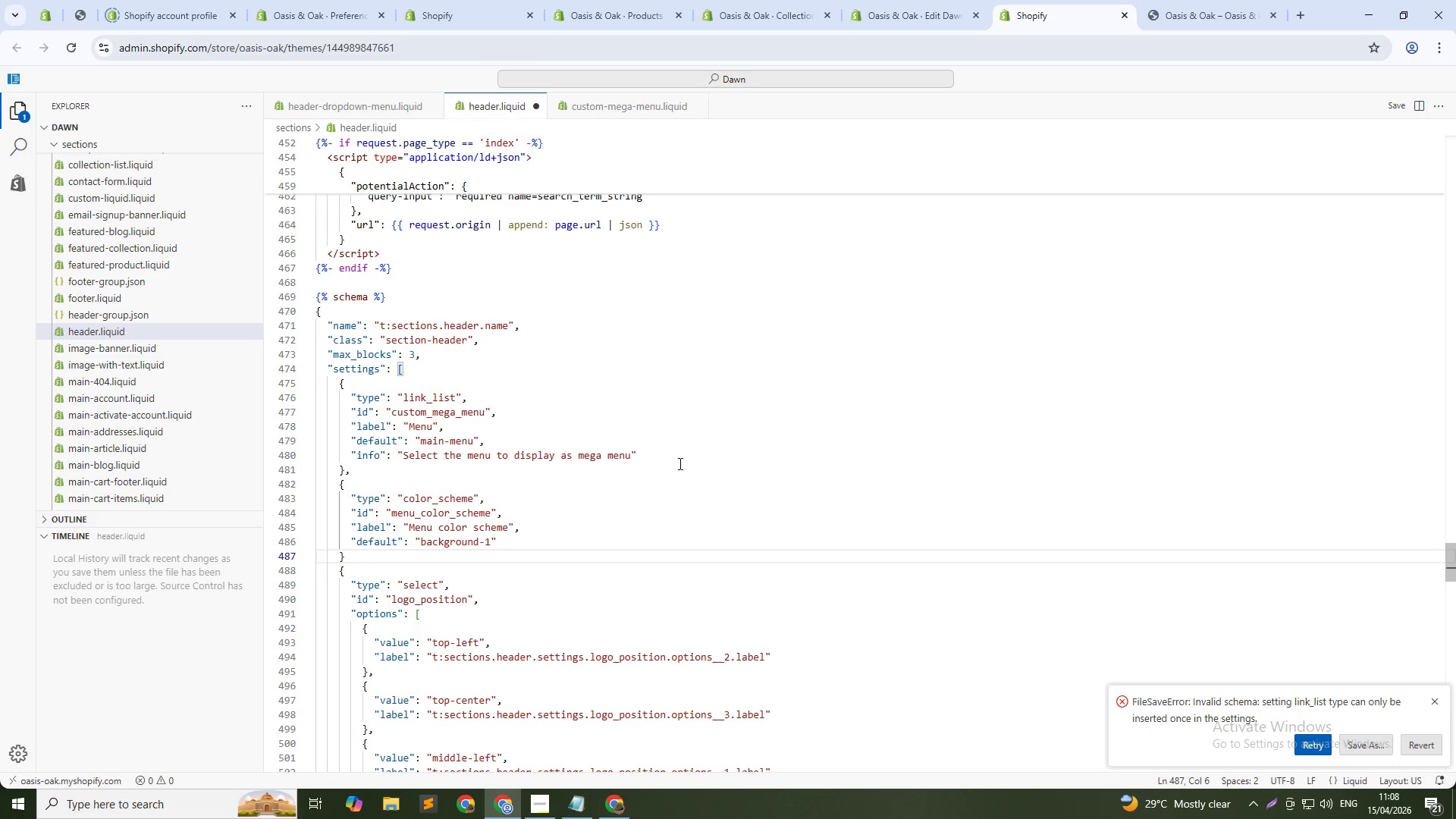 
key(Control+Z)
 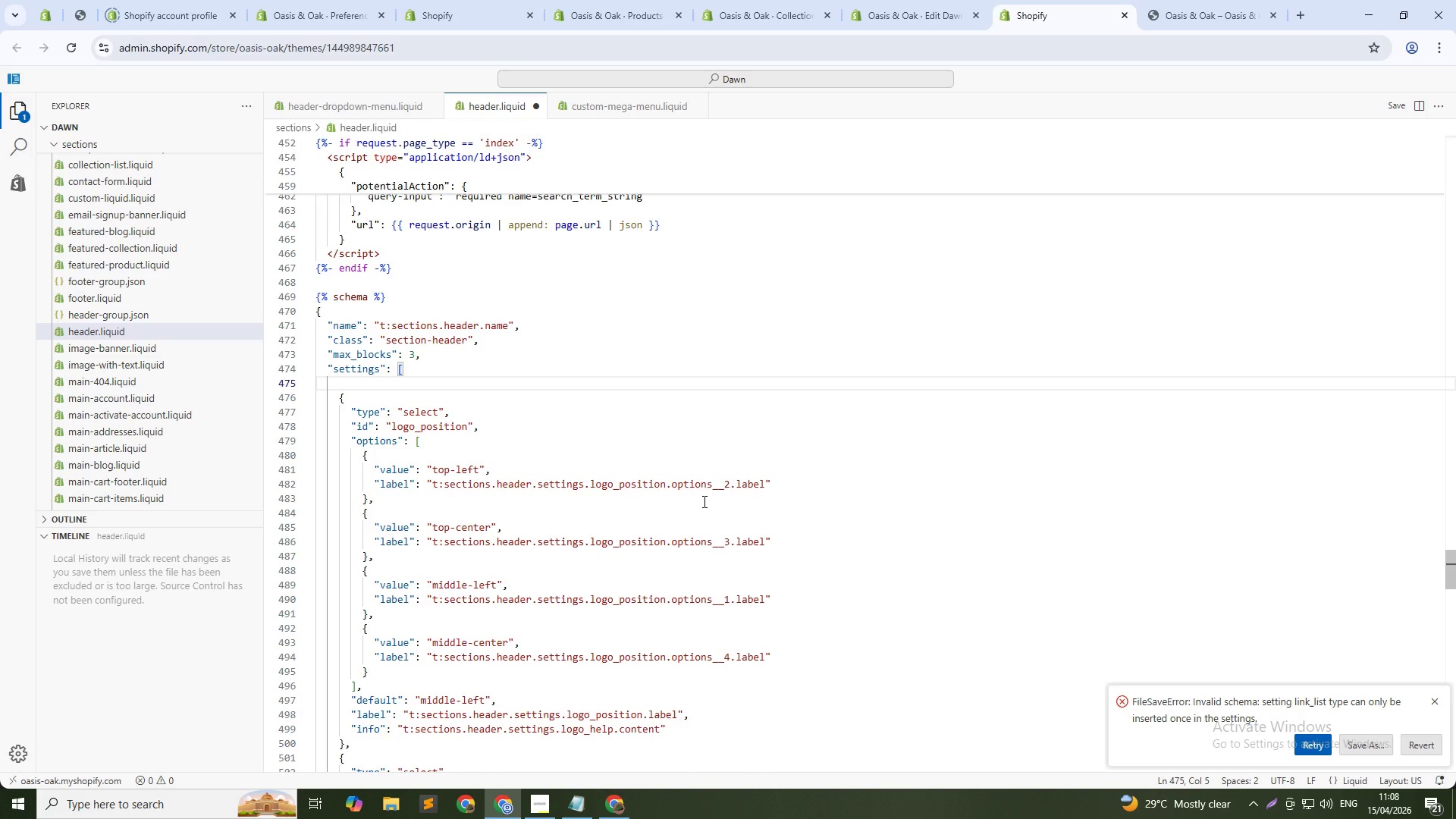 
key(Control+Z)
 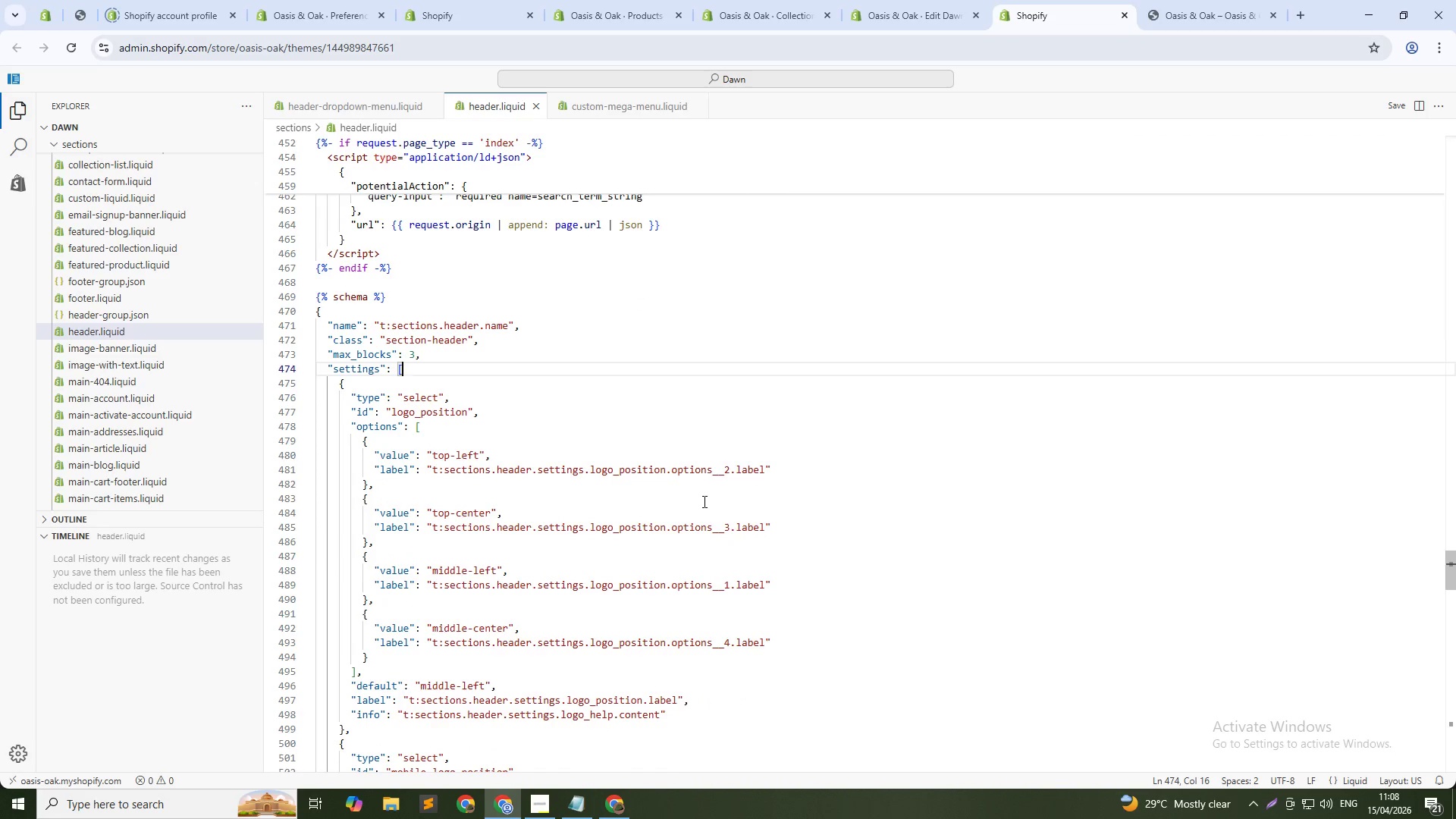 
key(Control+Z)
 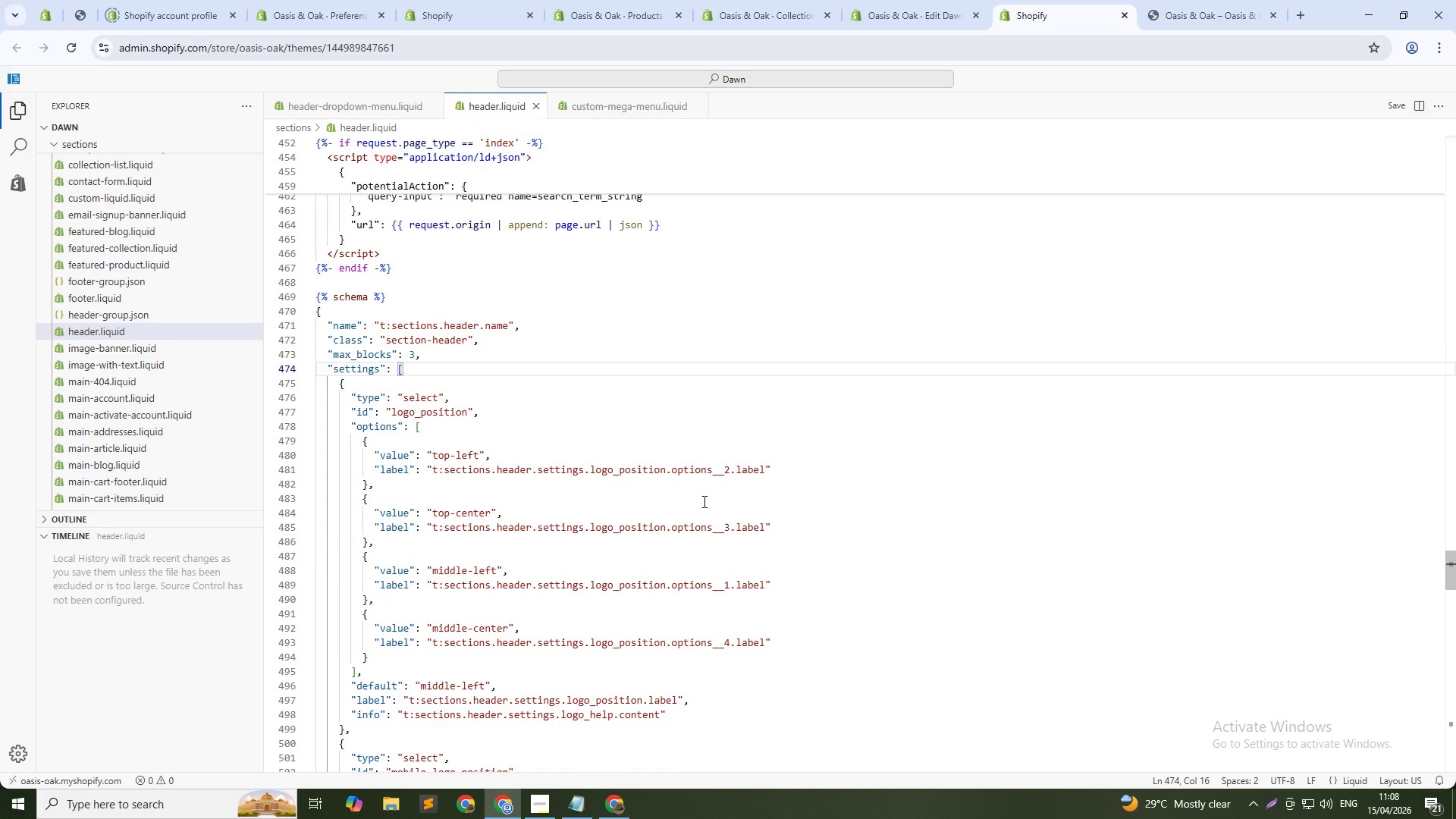 
key(Control+S)
 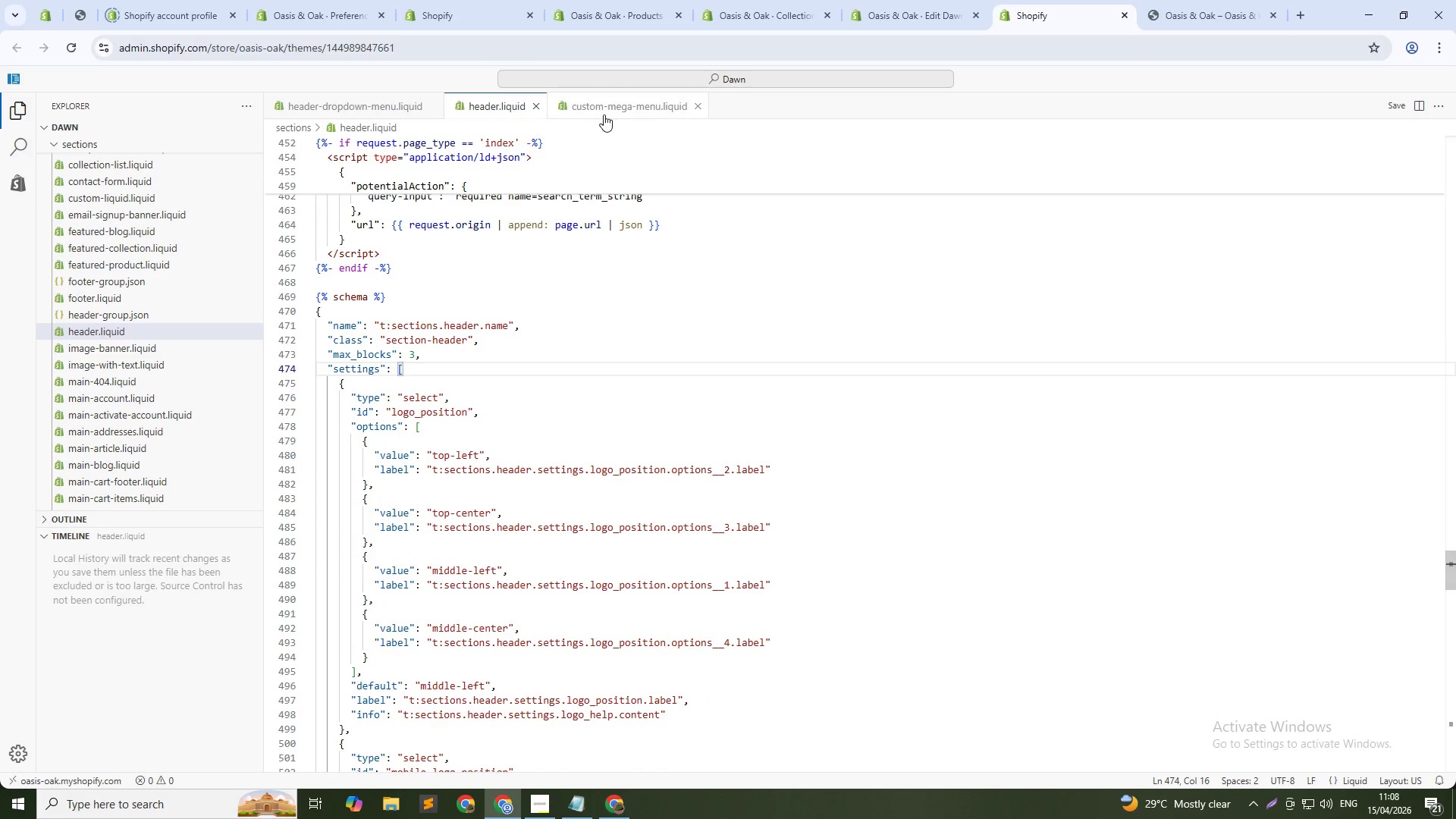 
left_click([608, 110])
 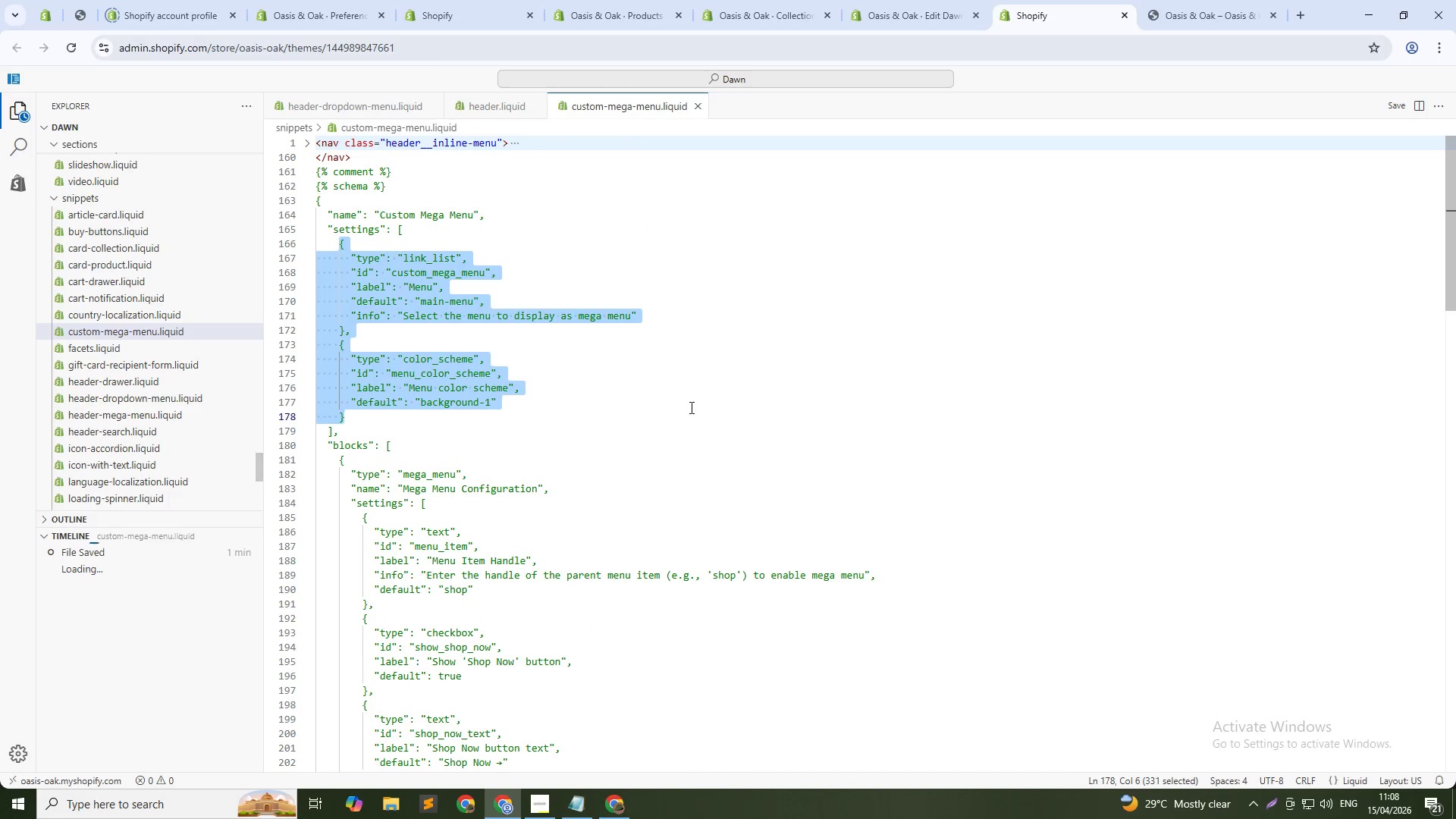 
left_click([699, 430])
 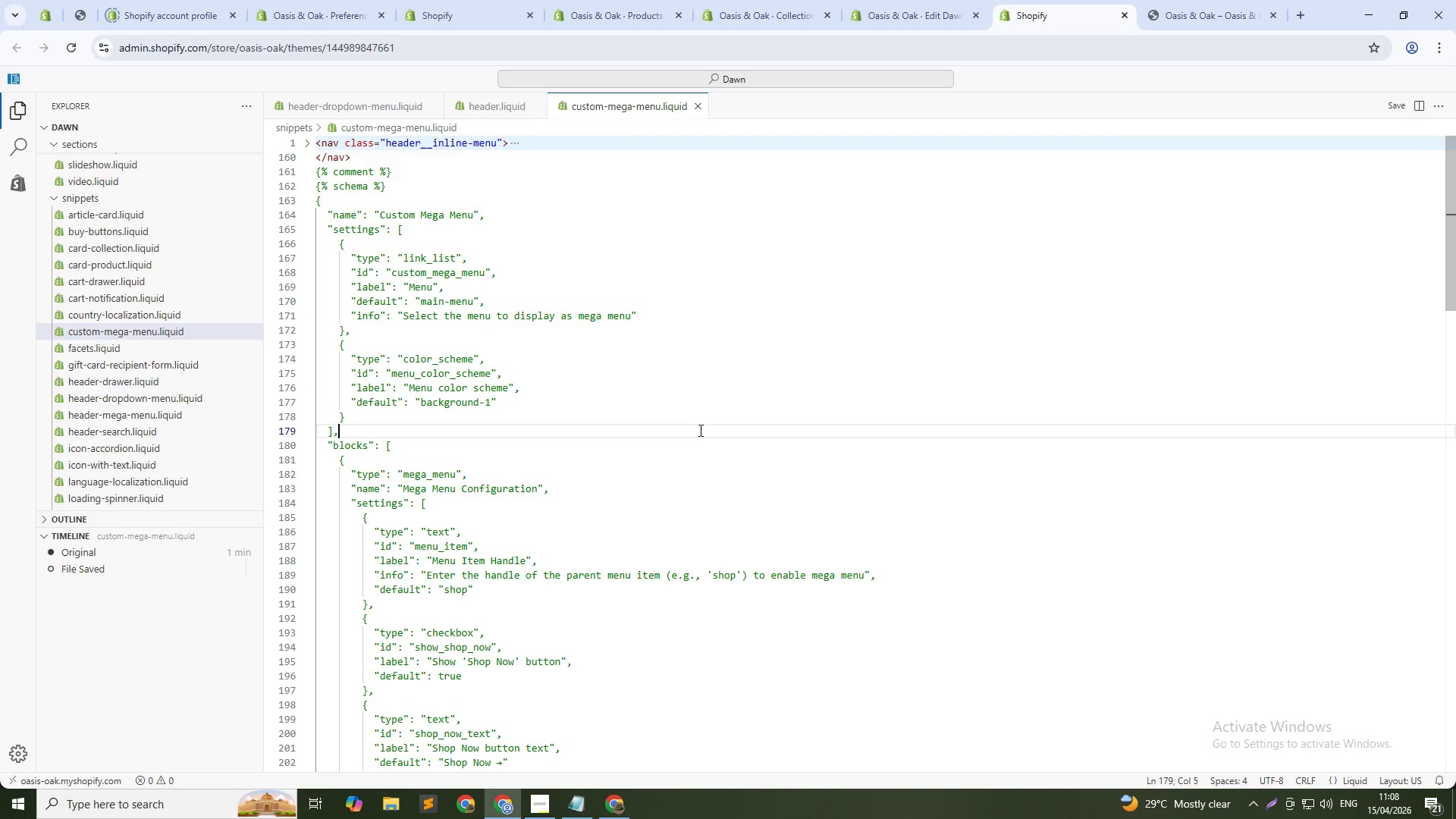 
wait(11.05)
 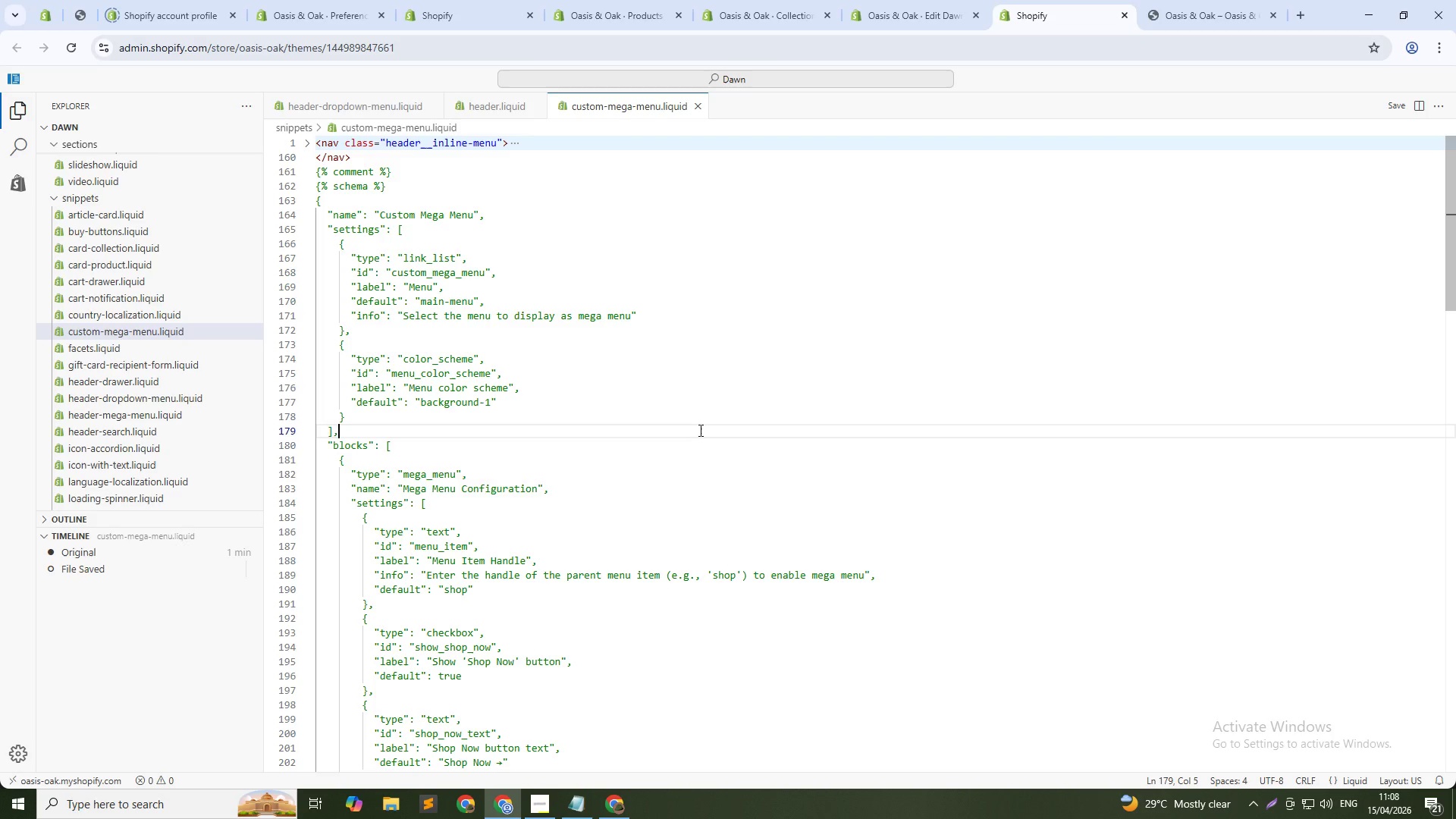 
left_click([701, 433])
 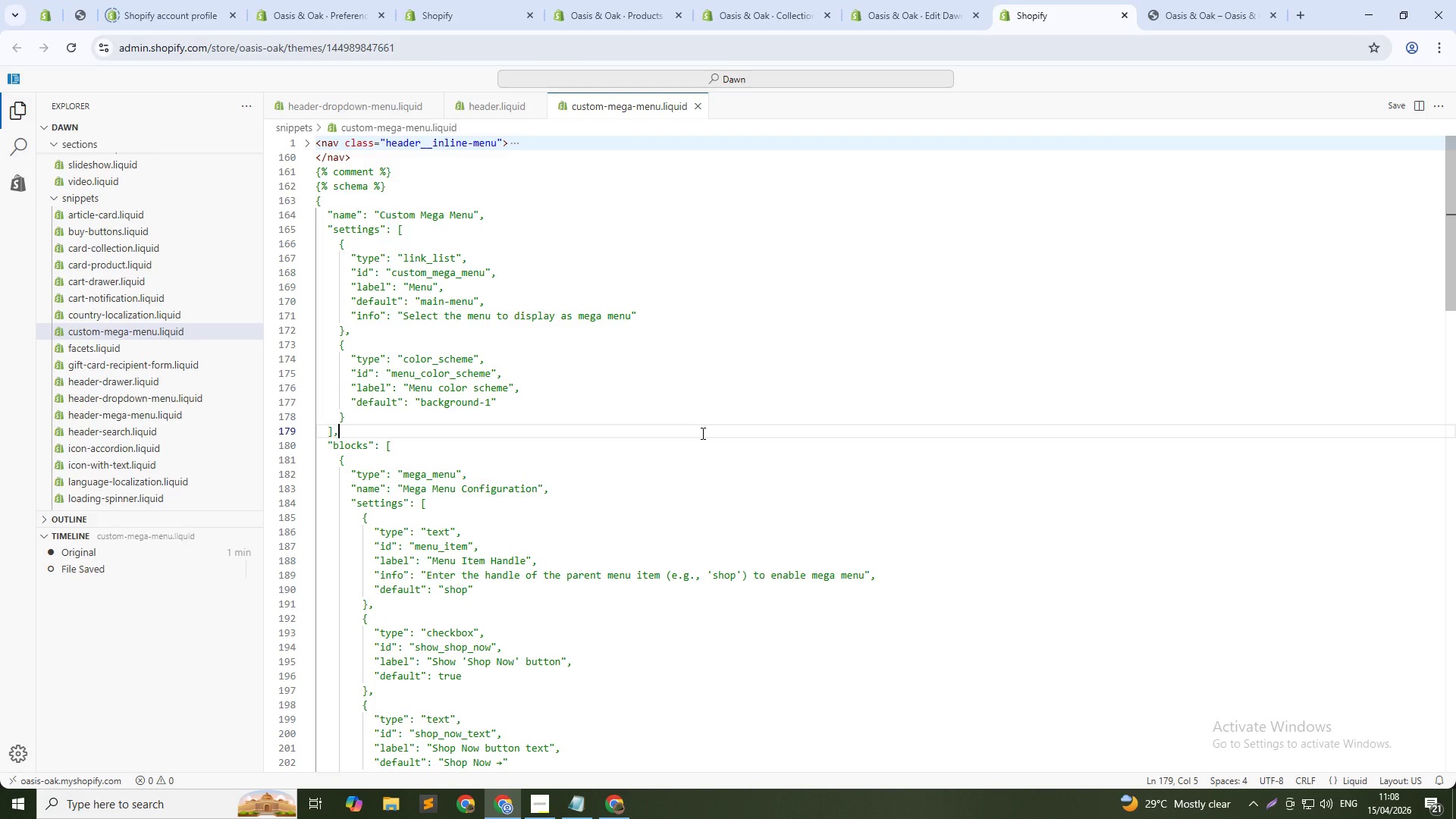 
key(Control+ControlLeft)
 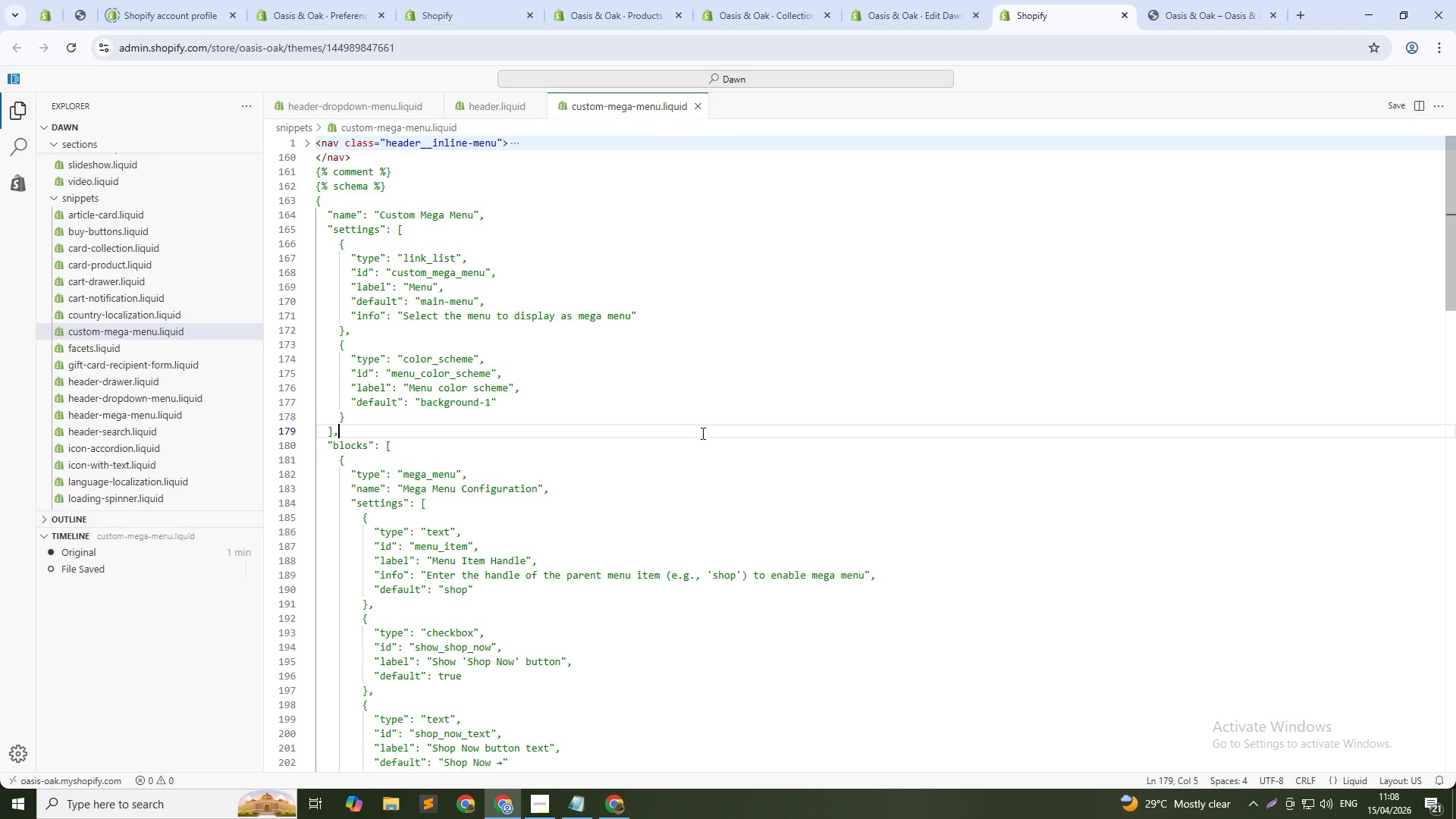 
key(Control+A)
 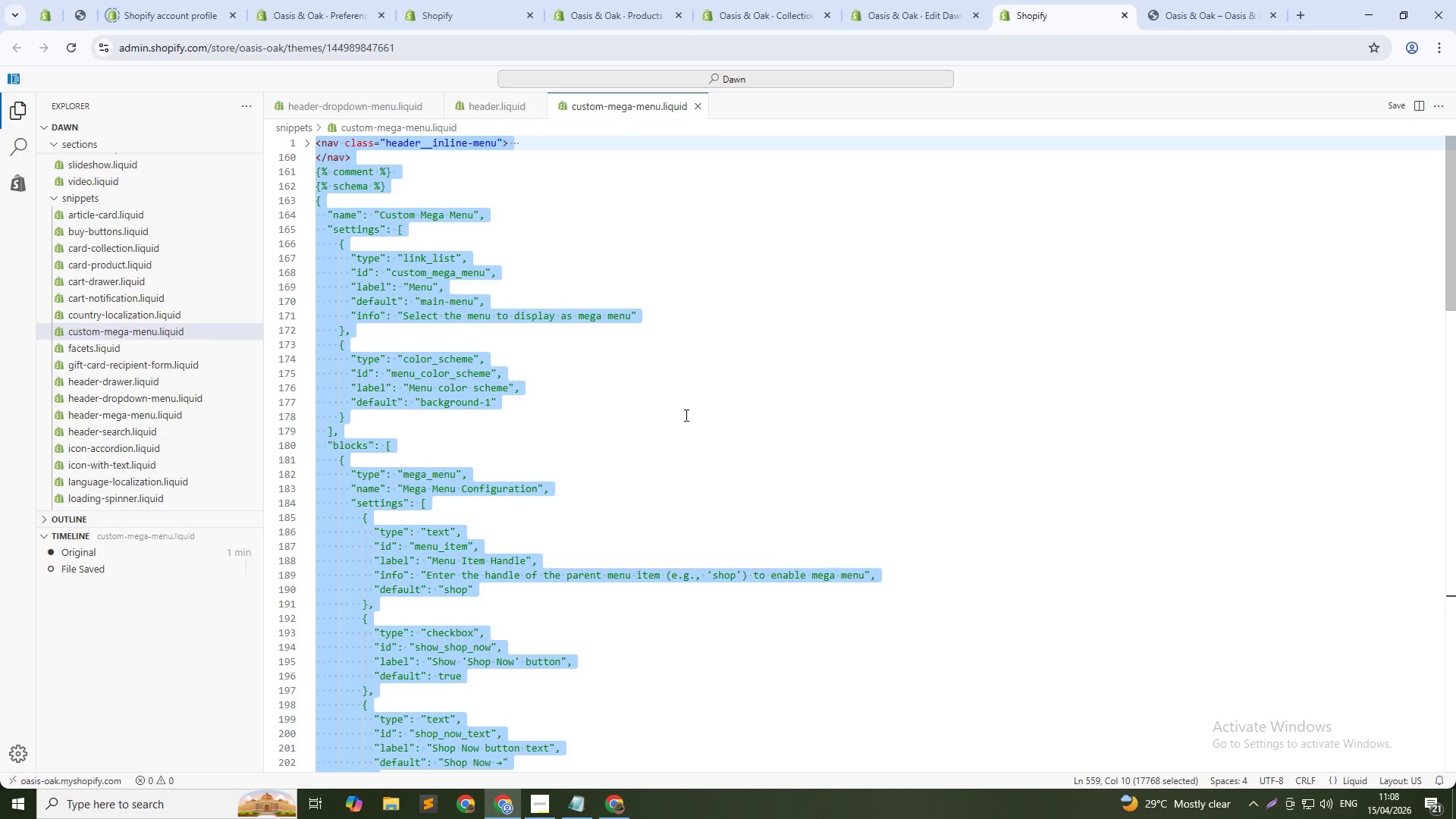 
key(Control+Backspace)
 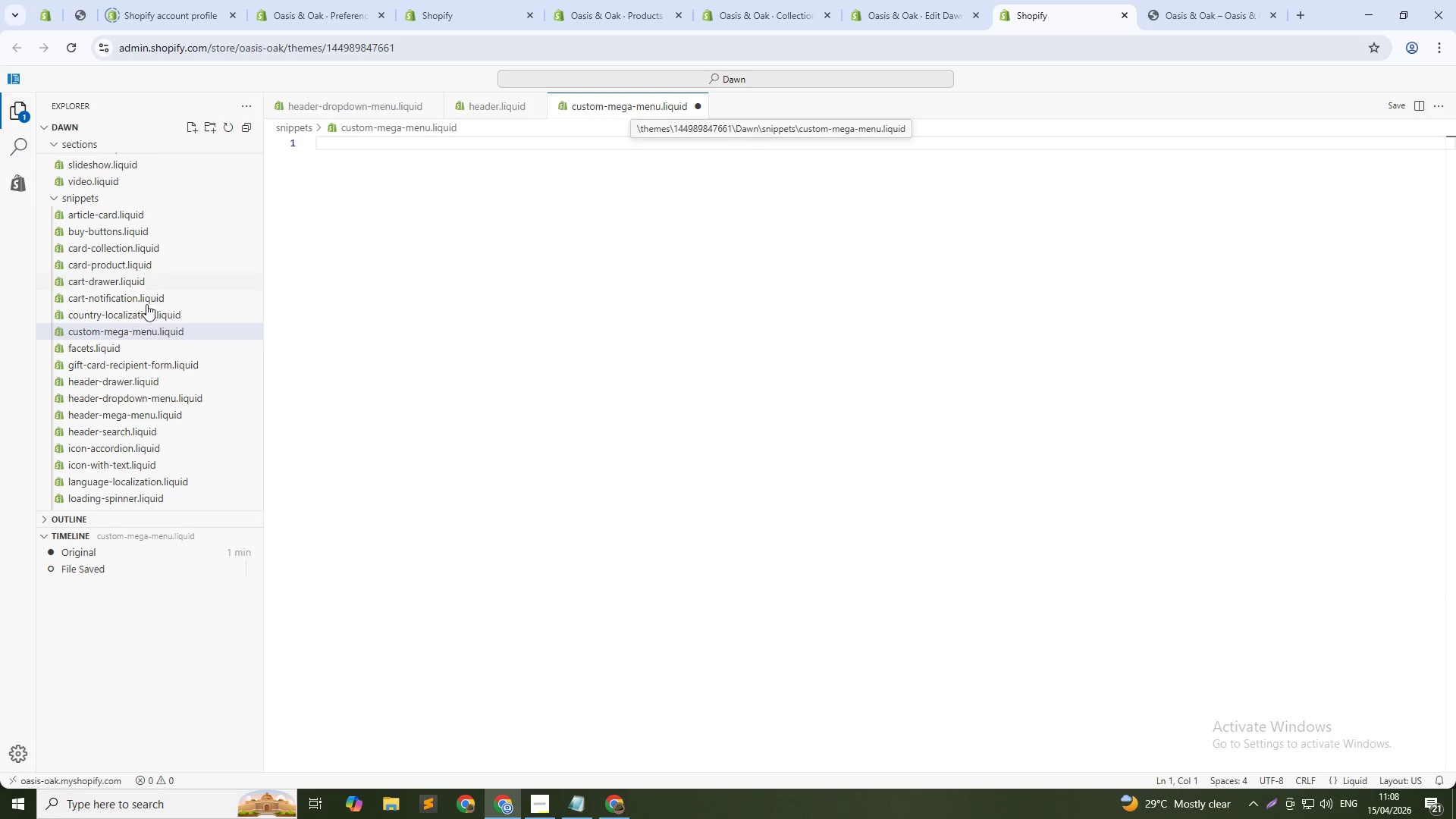 
left_click([102, 332])
 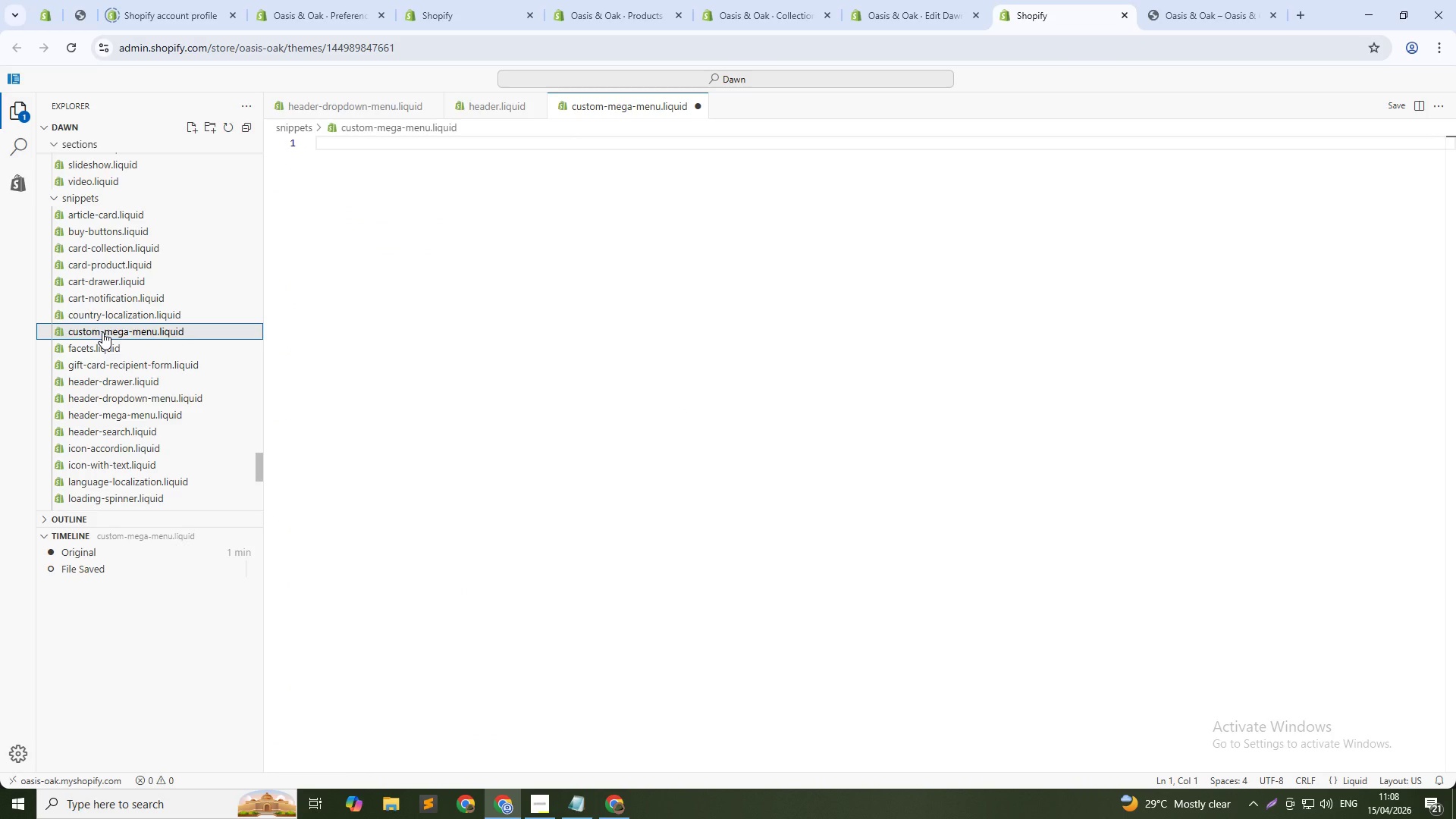 
key(F2)
 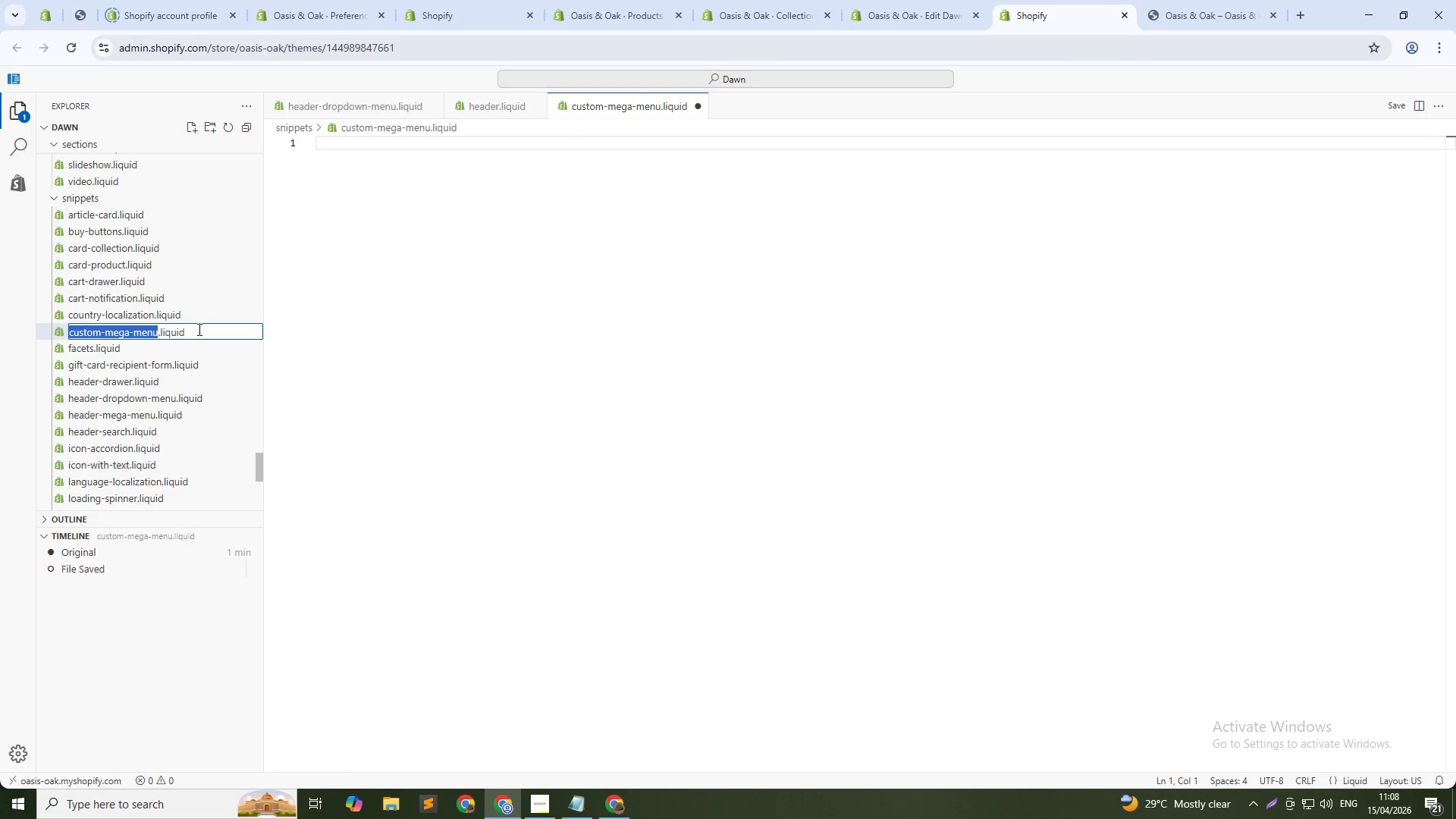 
left_click([202, 334])
 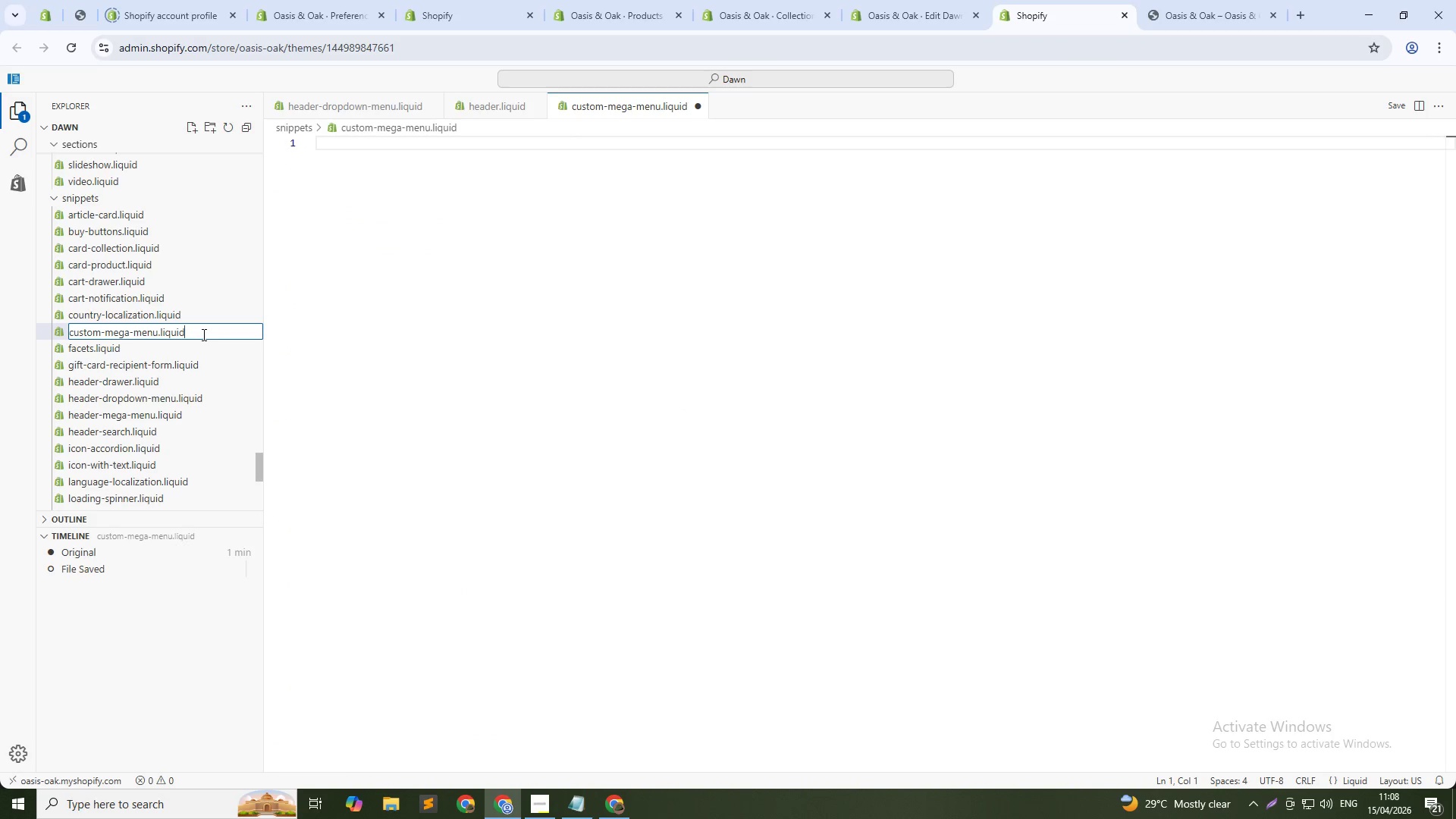 
key(Delete)
 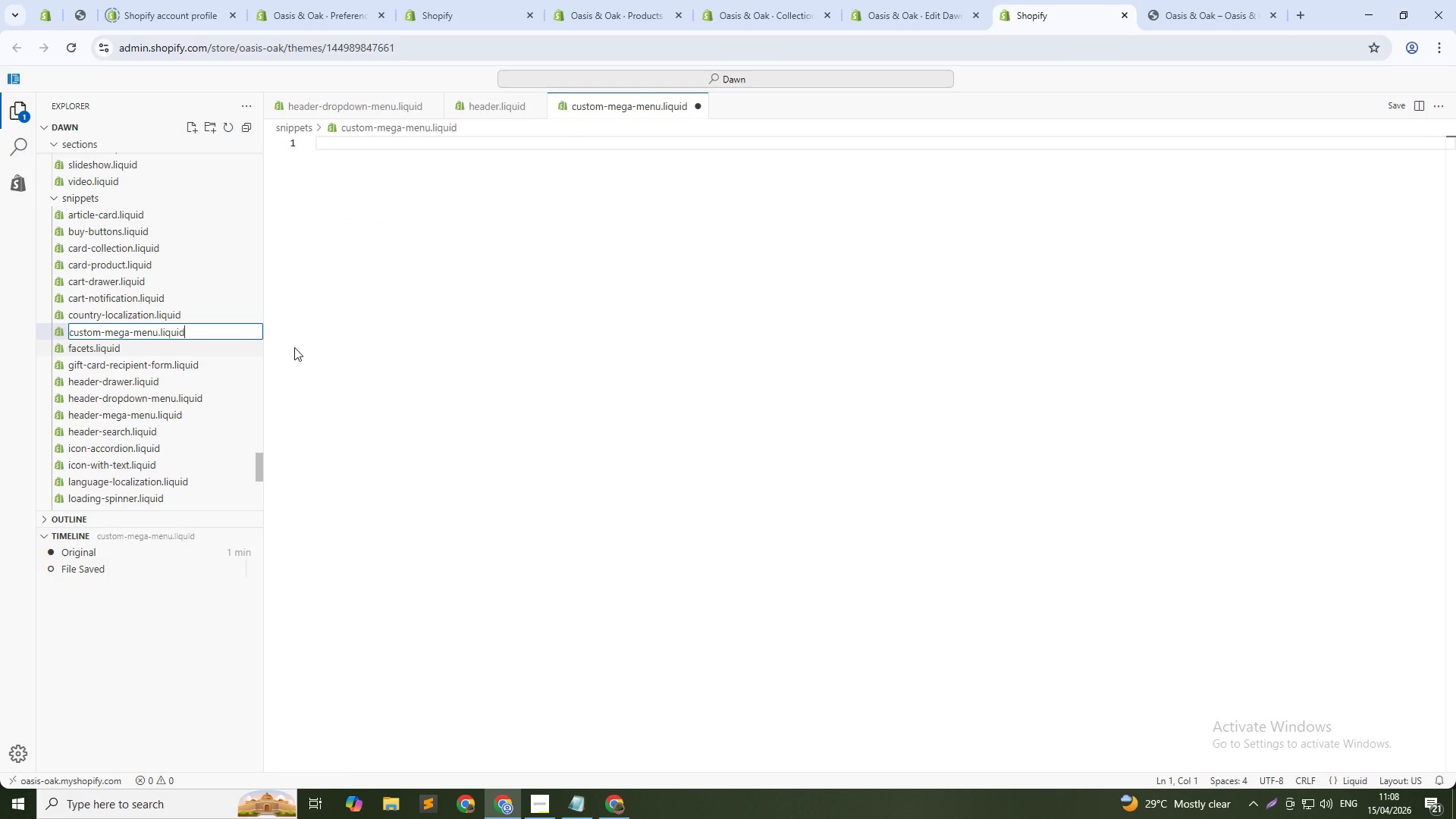 
left_click([325, 352])
 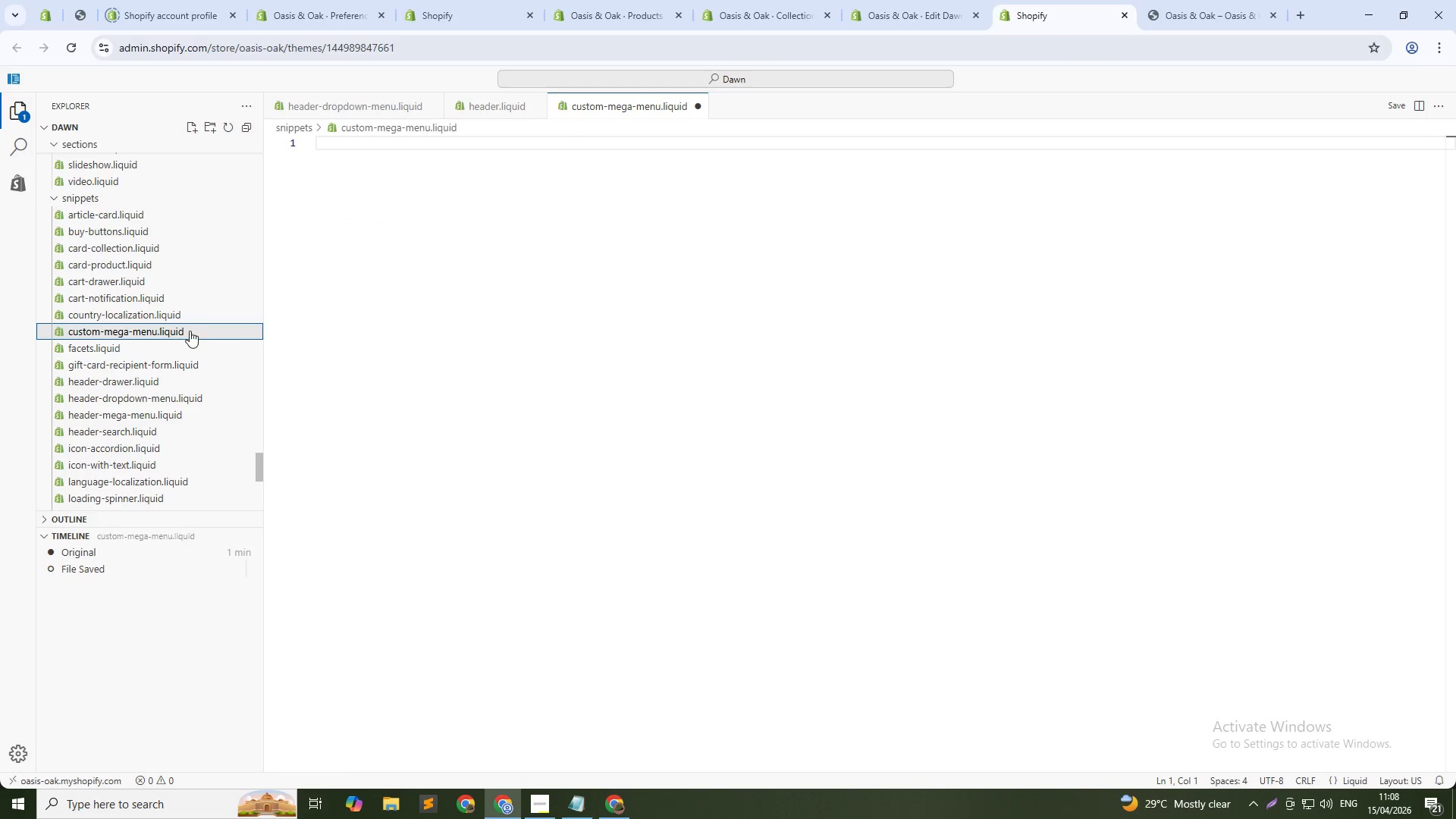 
left_click([190, 331])
 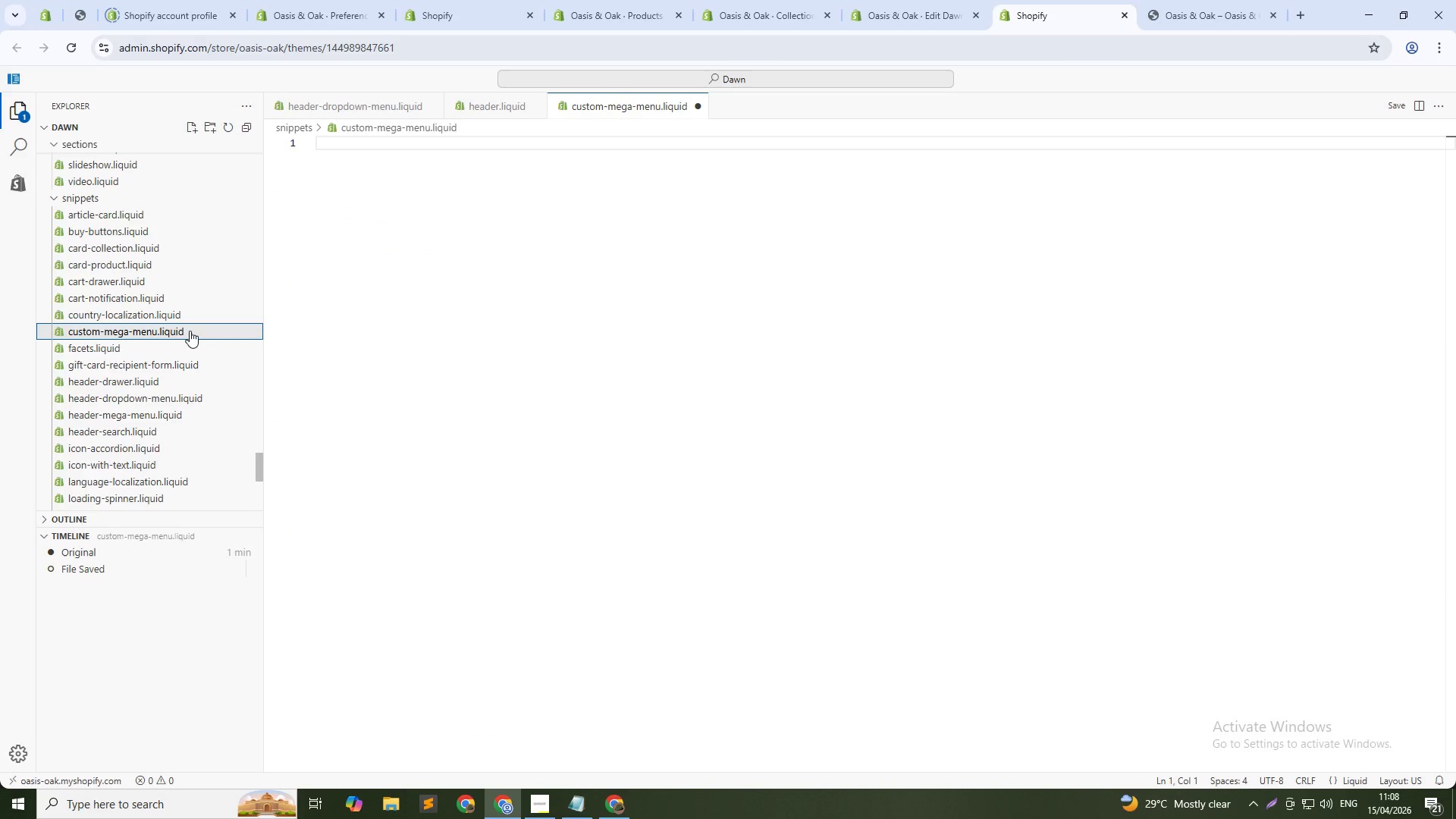 
key(Delete)
 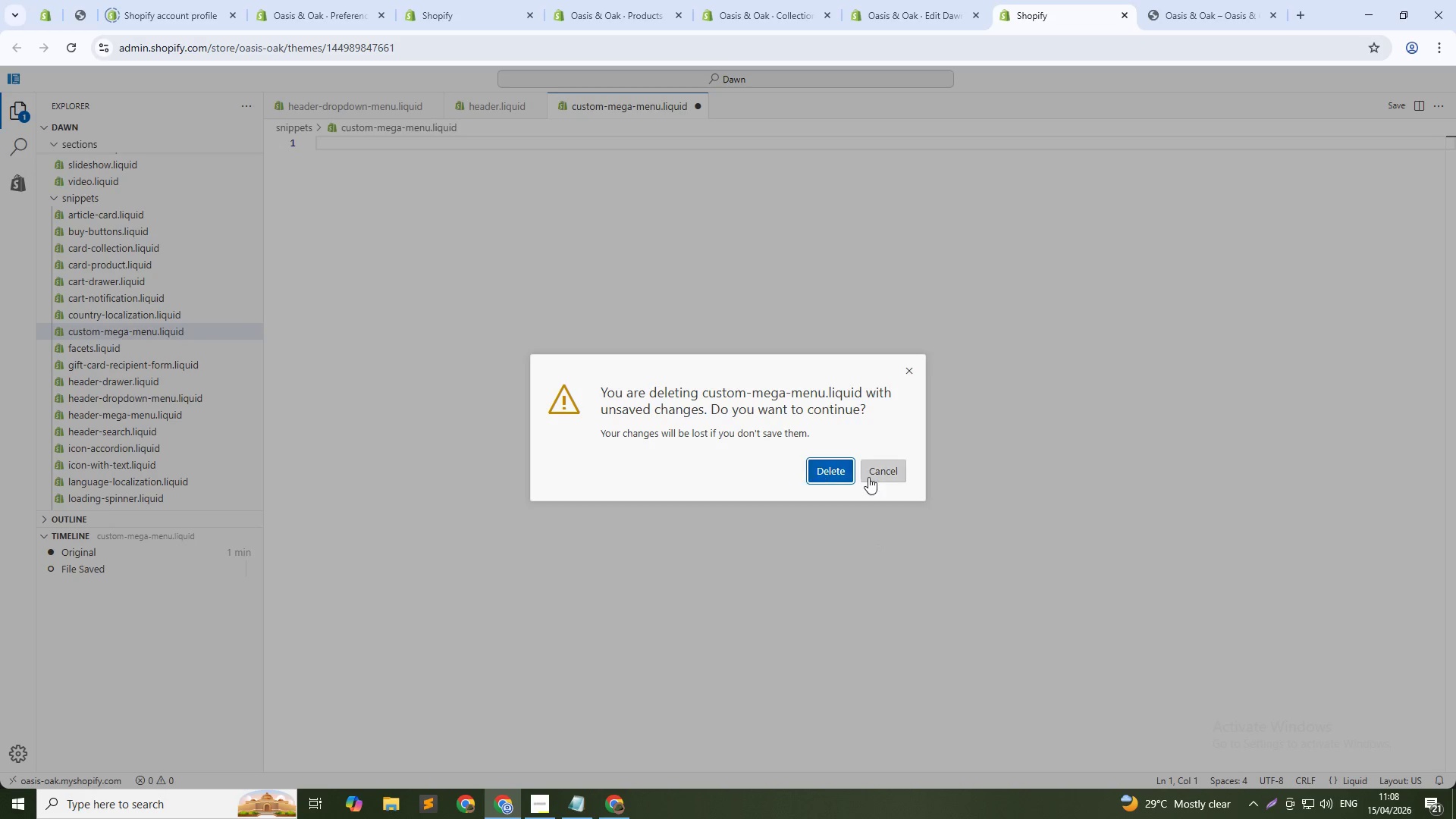 
left_click([842, 466])
 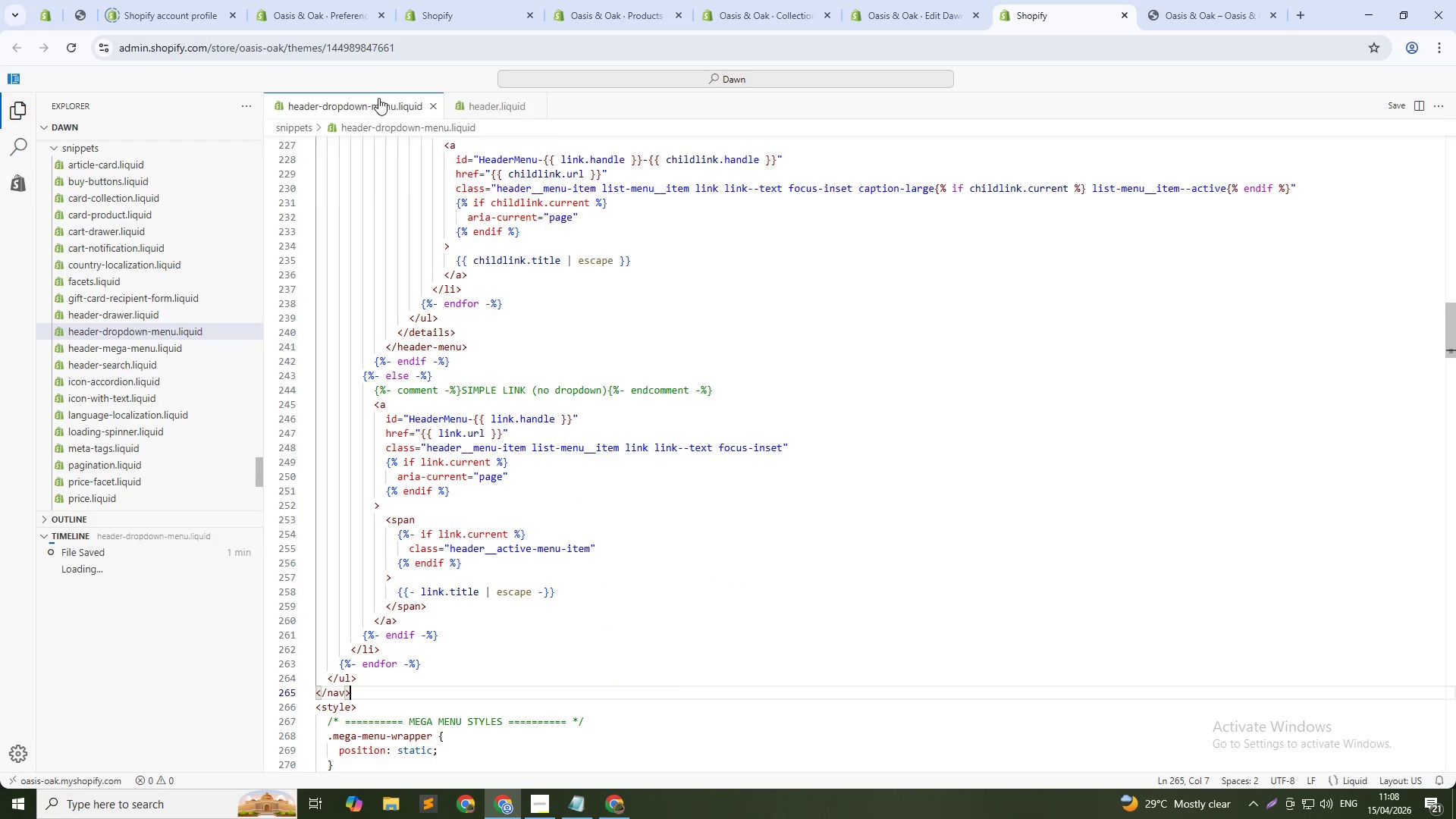 
wait(5.61)
 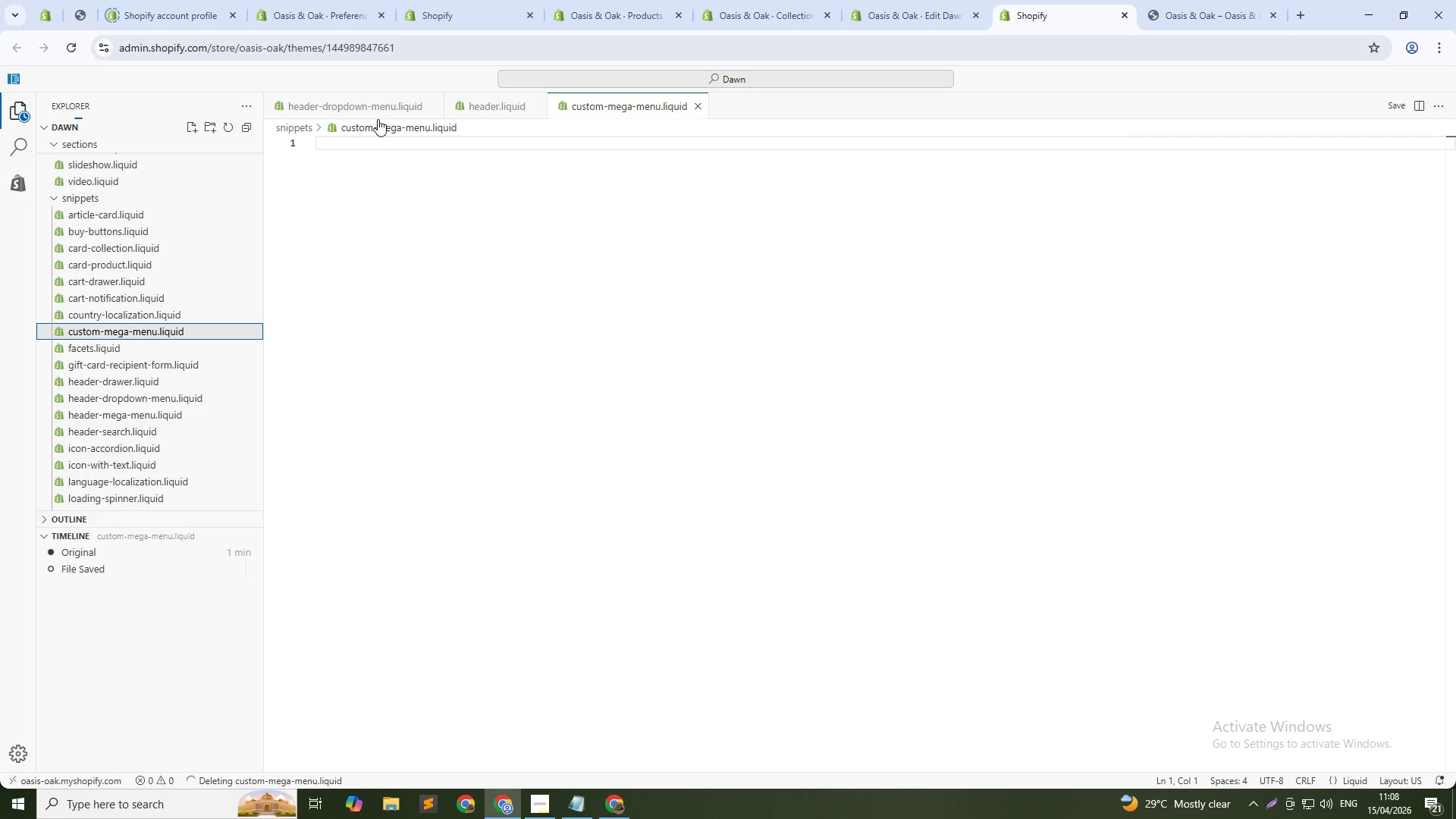 
key(Control+Z)
 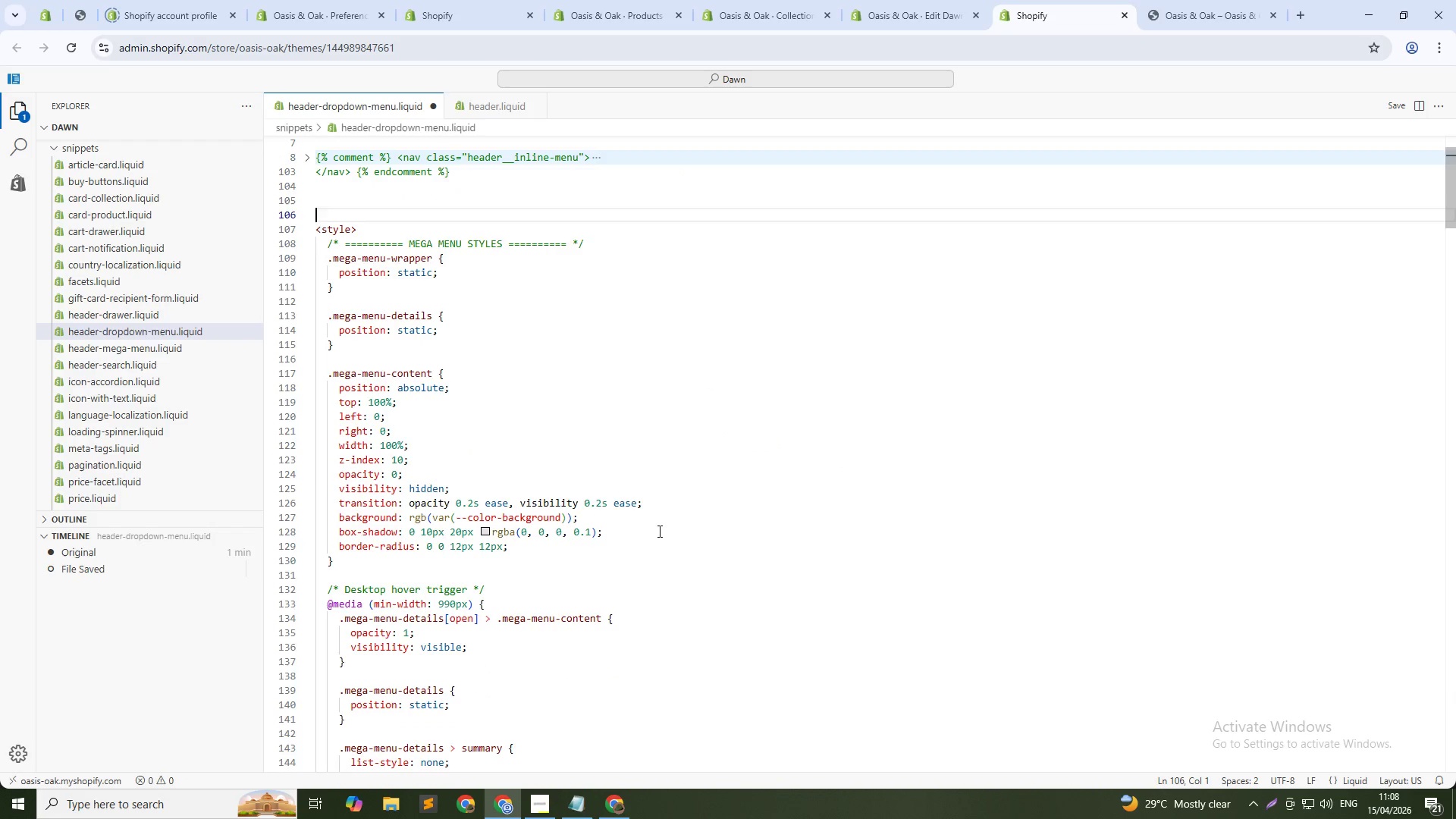 
key(Control+Z)
 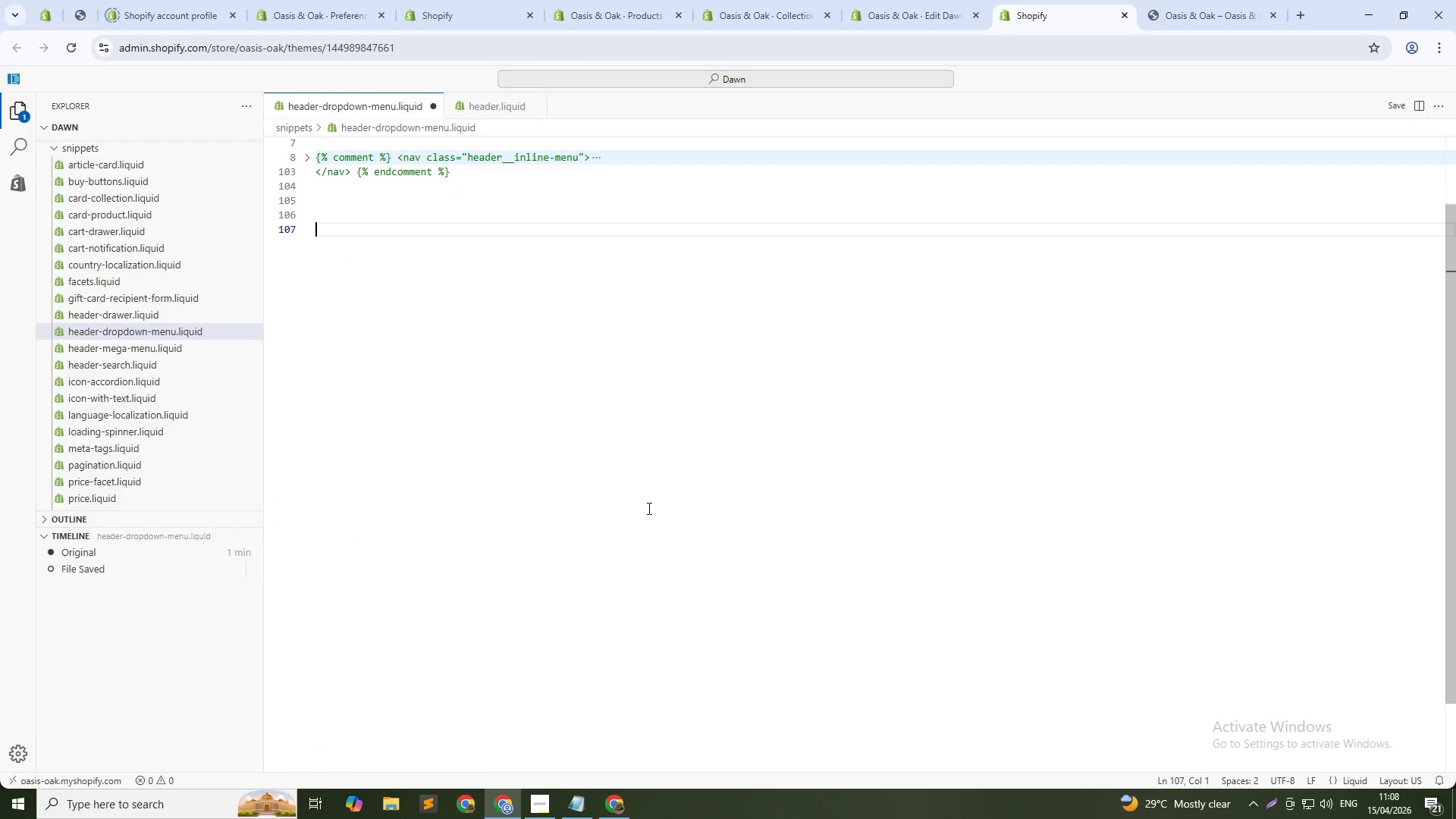 
key(Control+Z)
 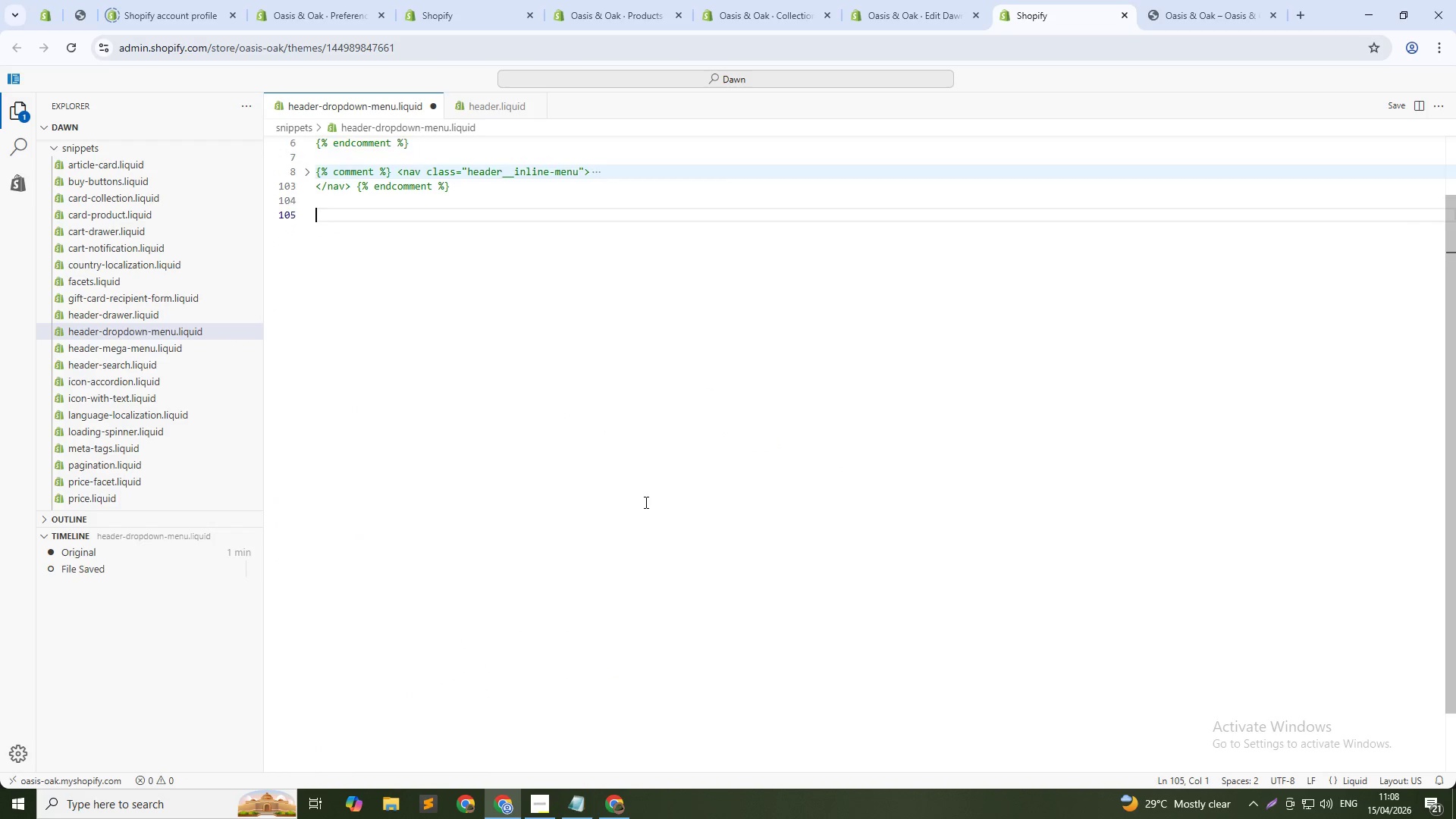 
key(Control+Z)
 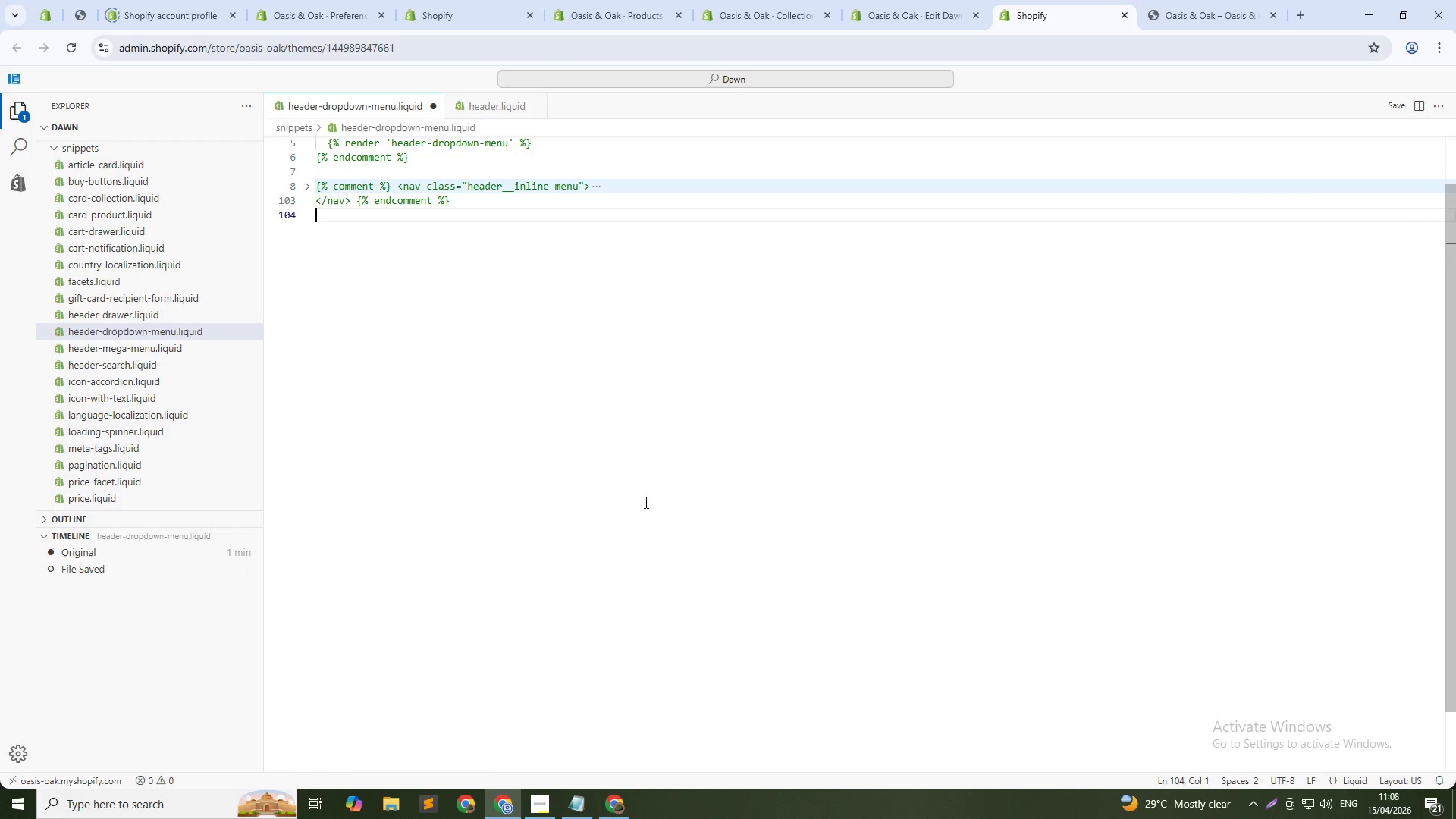 
key(Control+Z)
 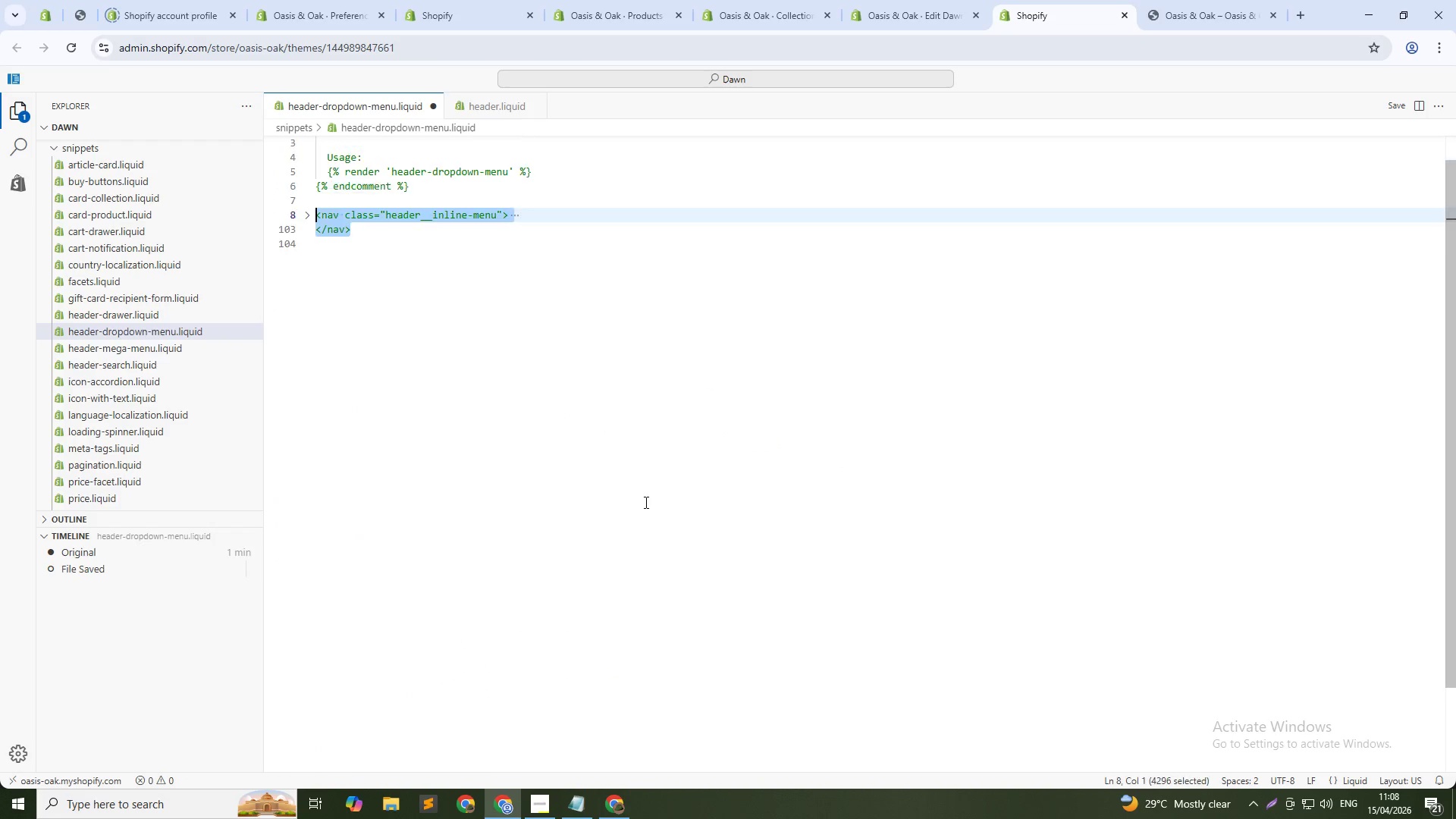 
key(Control+Z)
 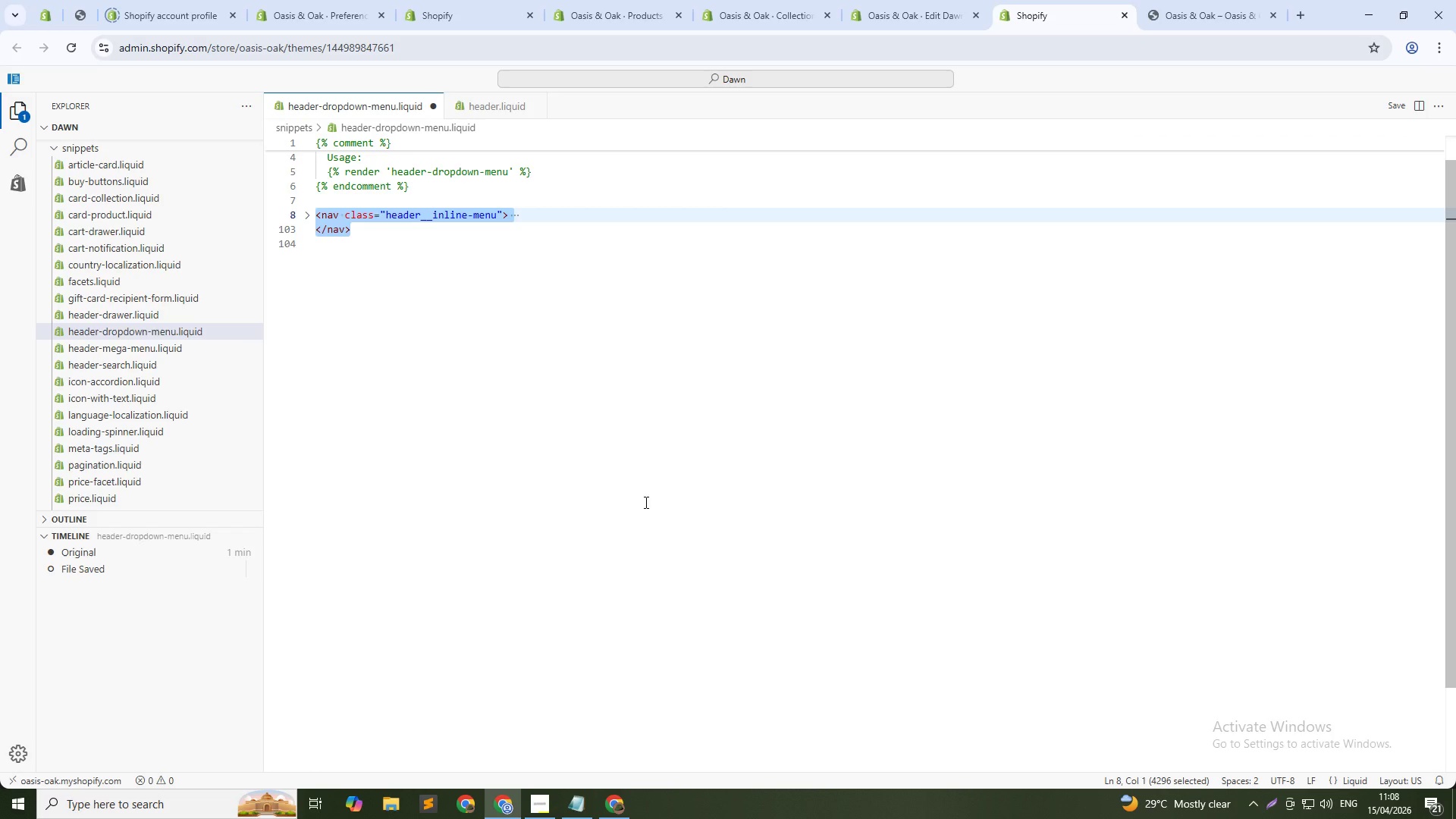 
key(Control+S)
 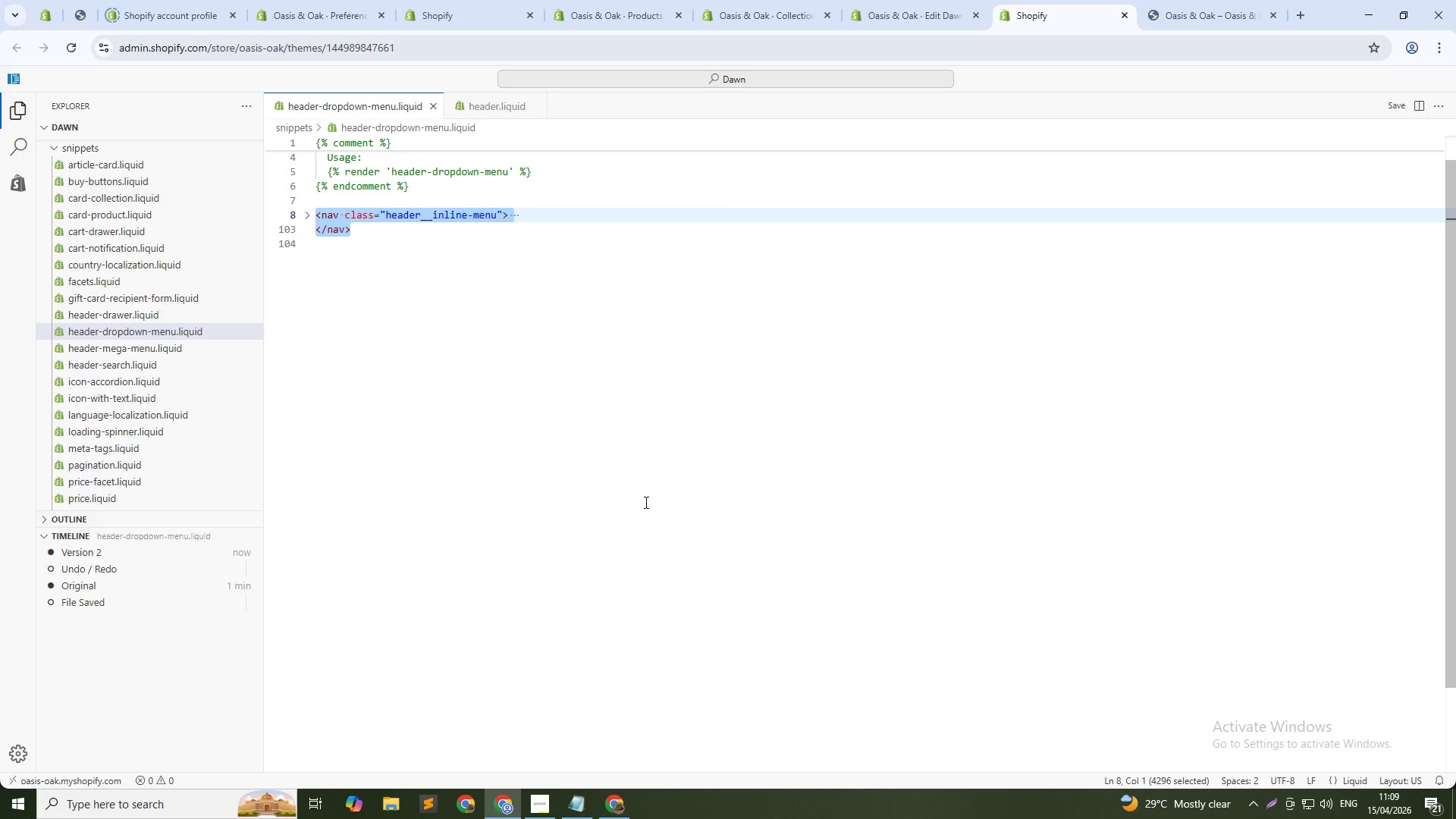 
wait(63.78)
 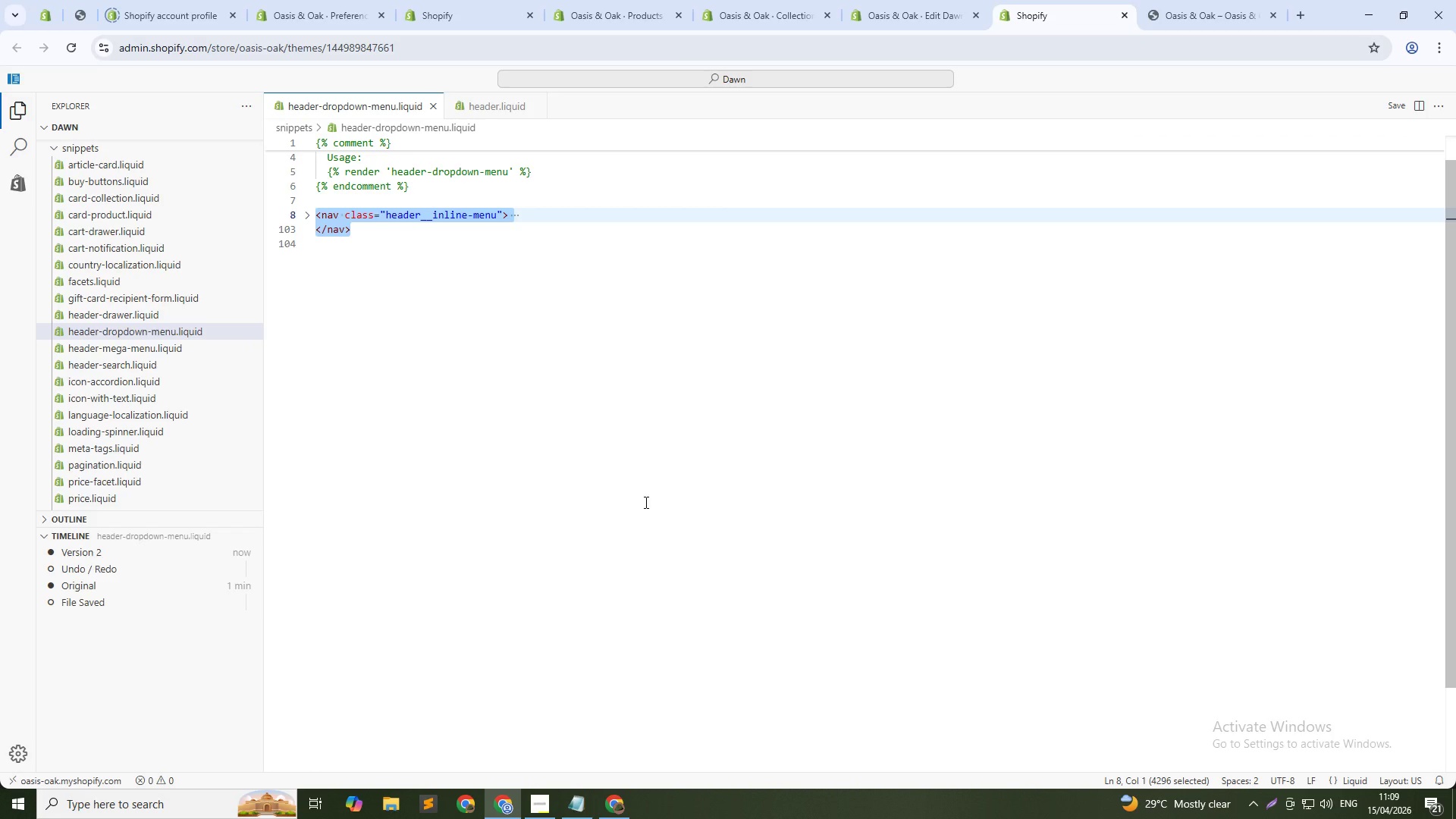 
key(Control+C)
 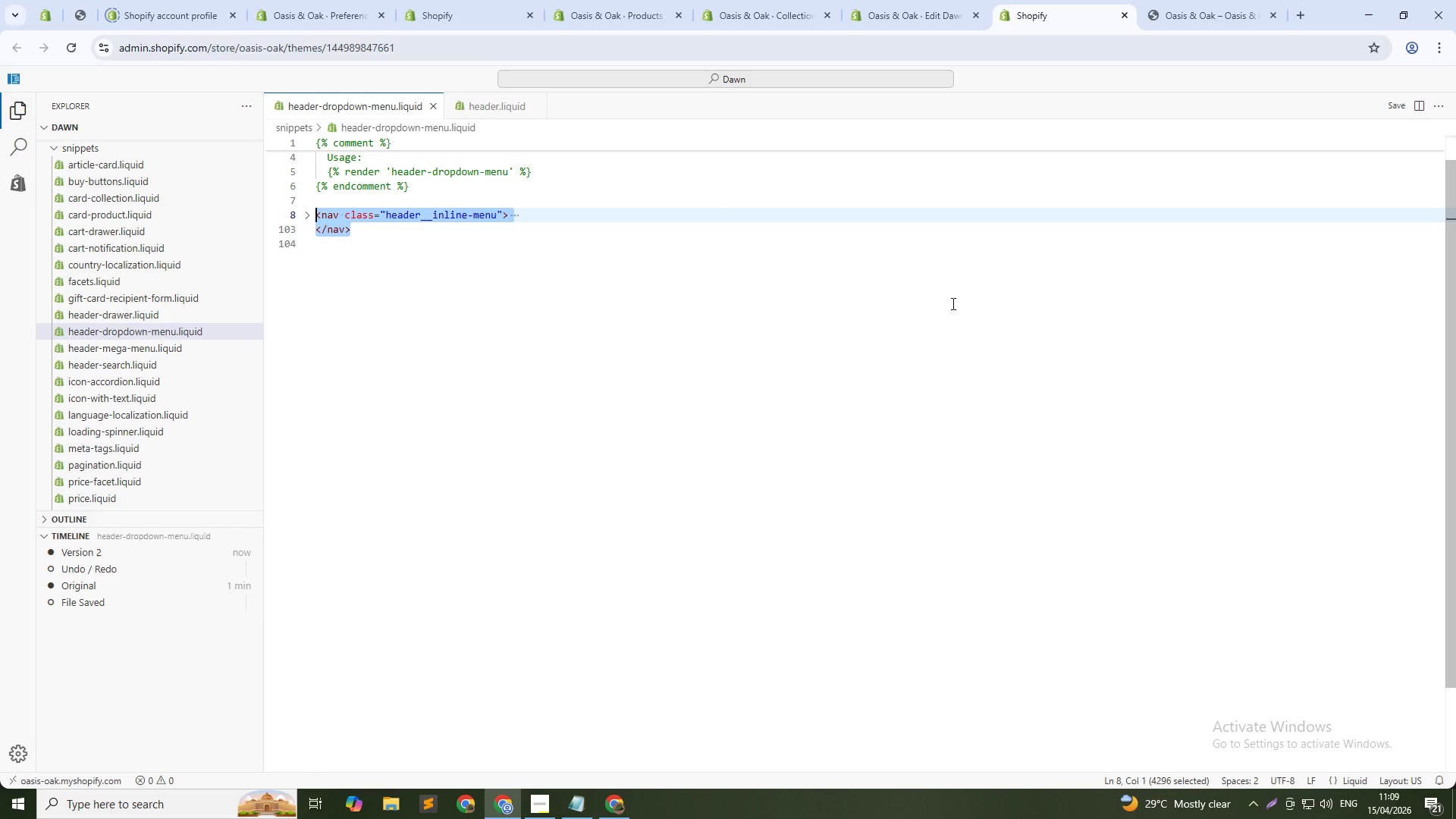 
key(Alt+AltLeft)
 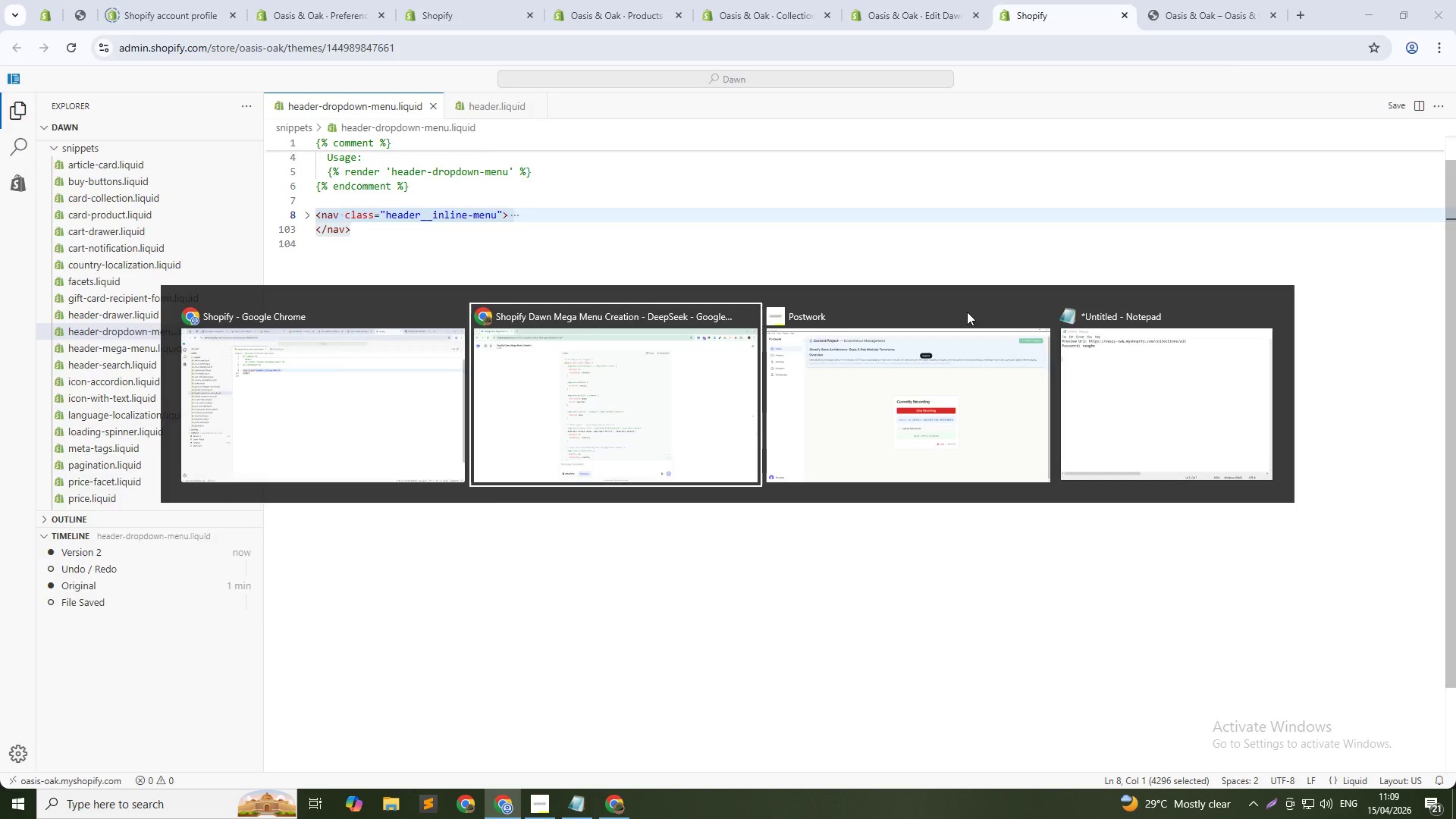 
key(Alt+Tab)
 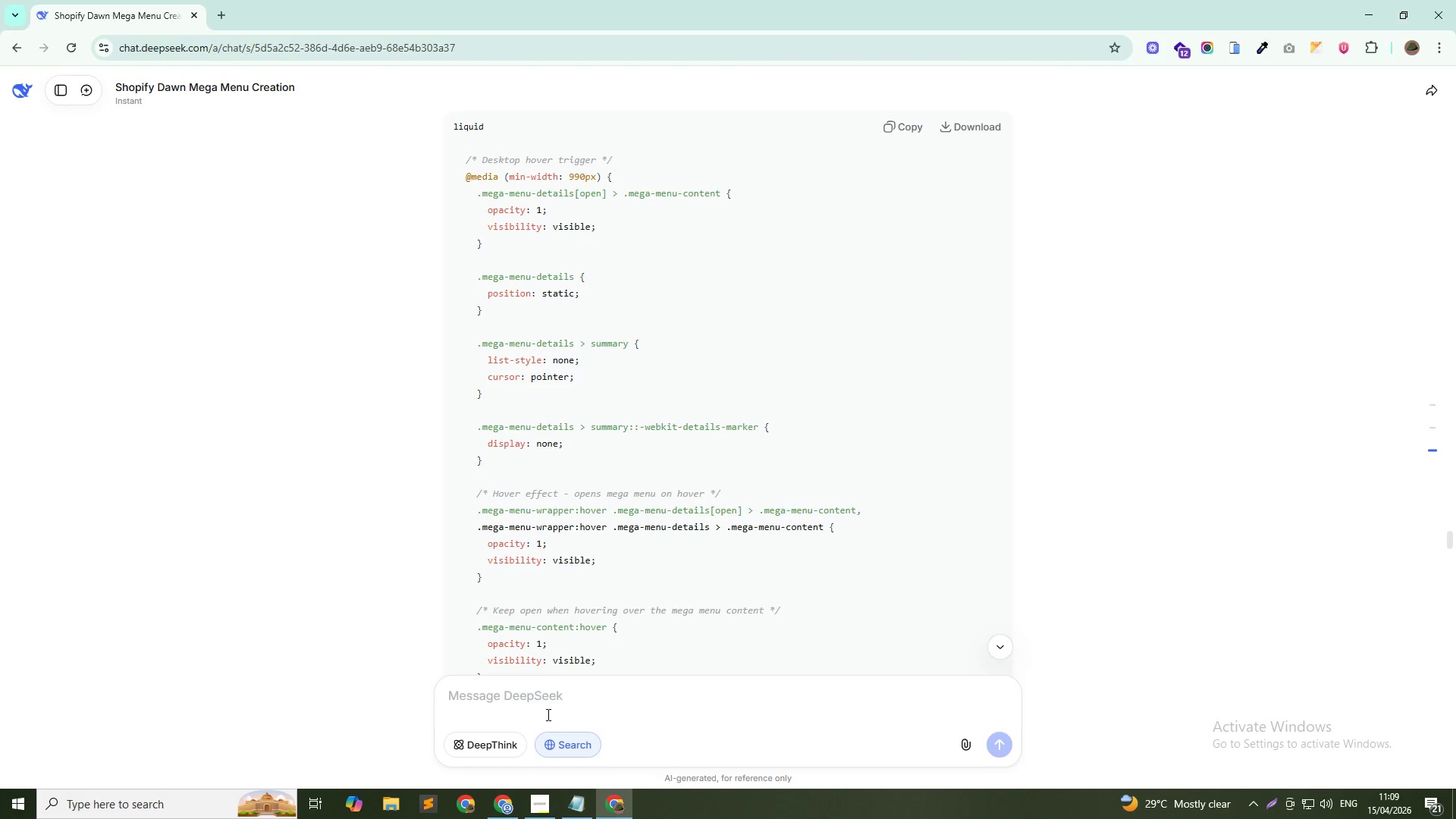 
left_click([539, 703])
 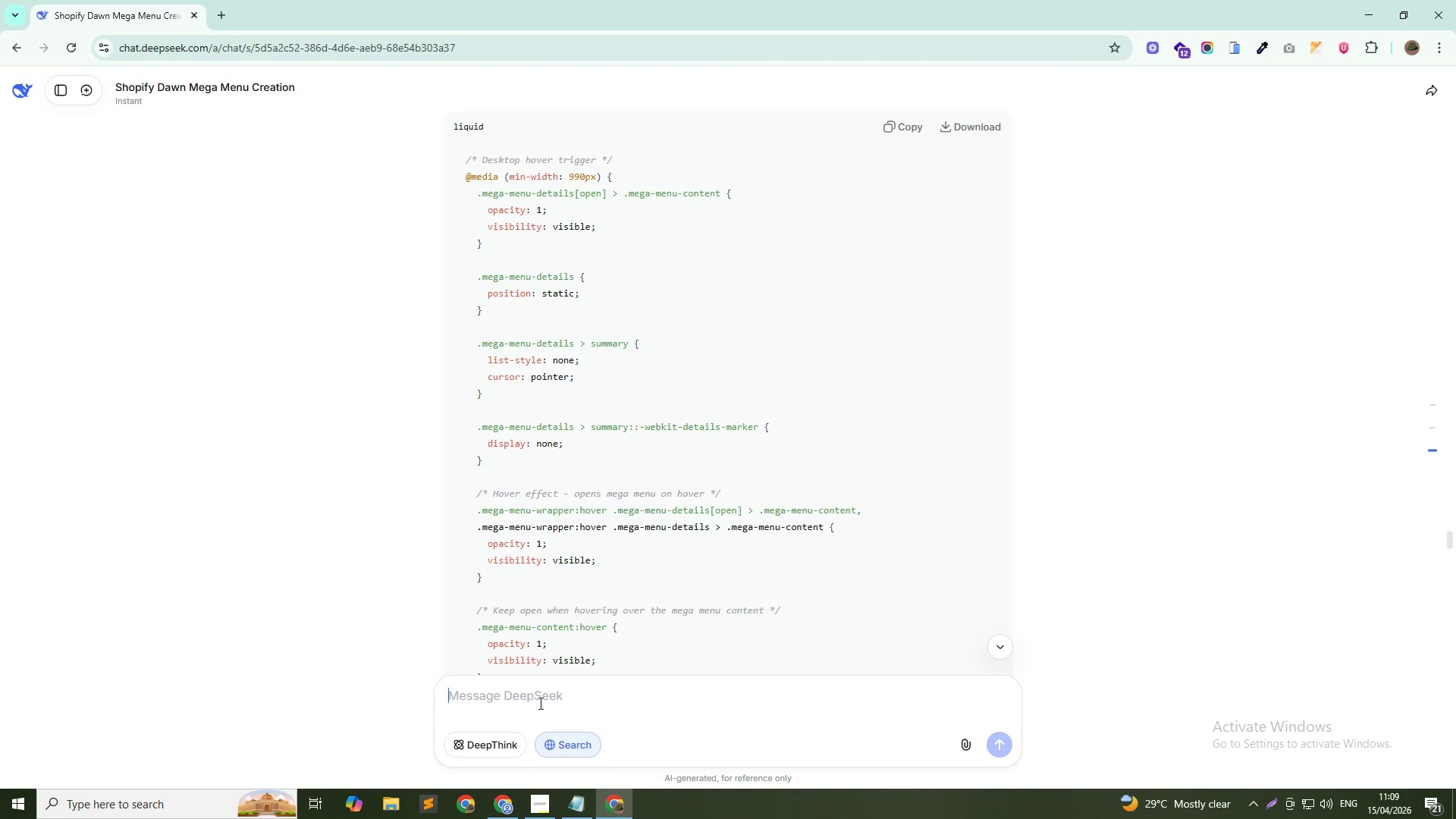 
key(Control+V)
 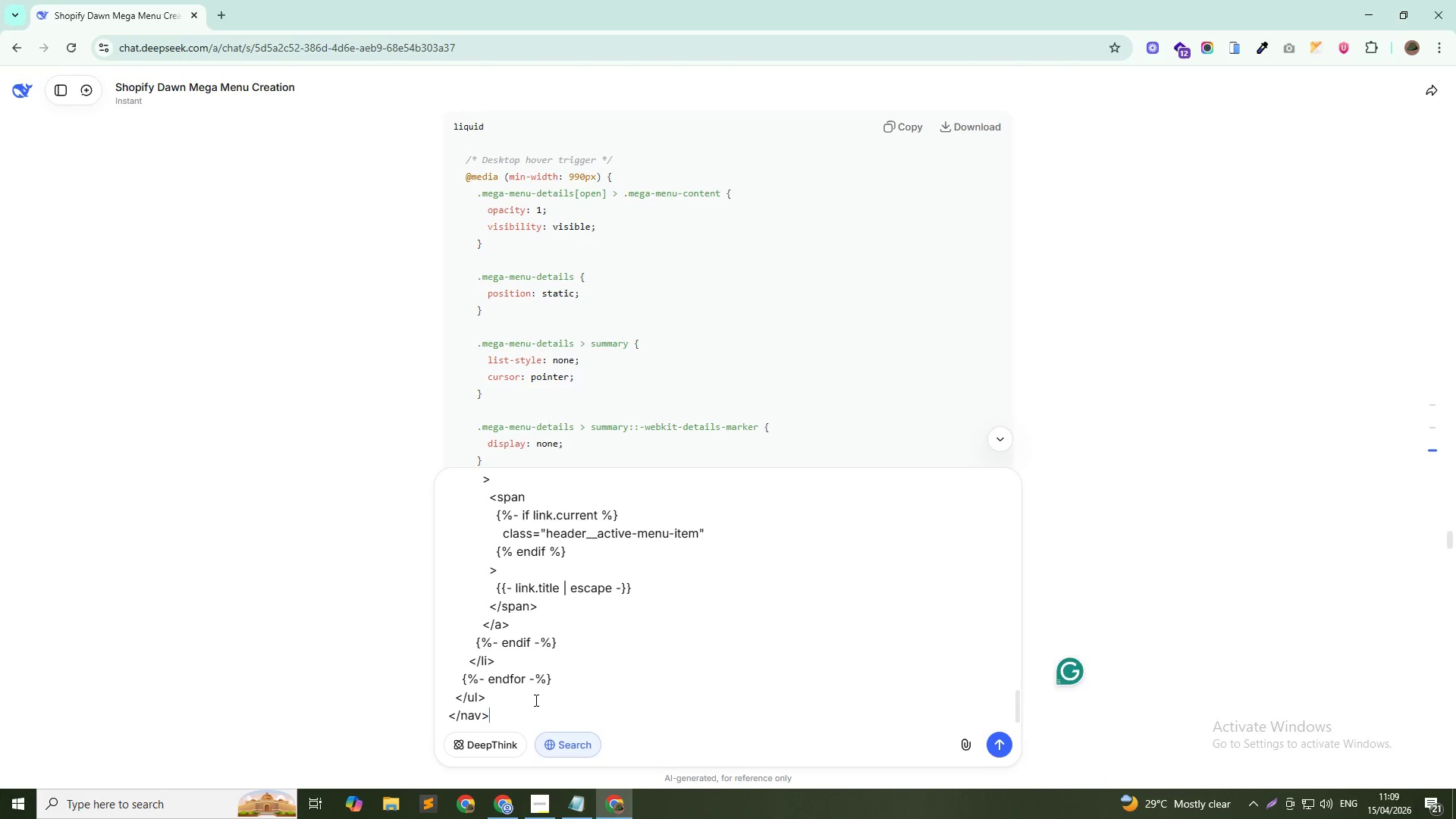 
key(Shift+Enter)
 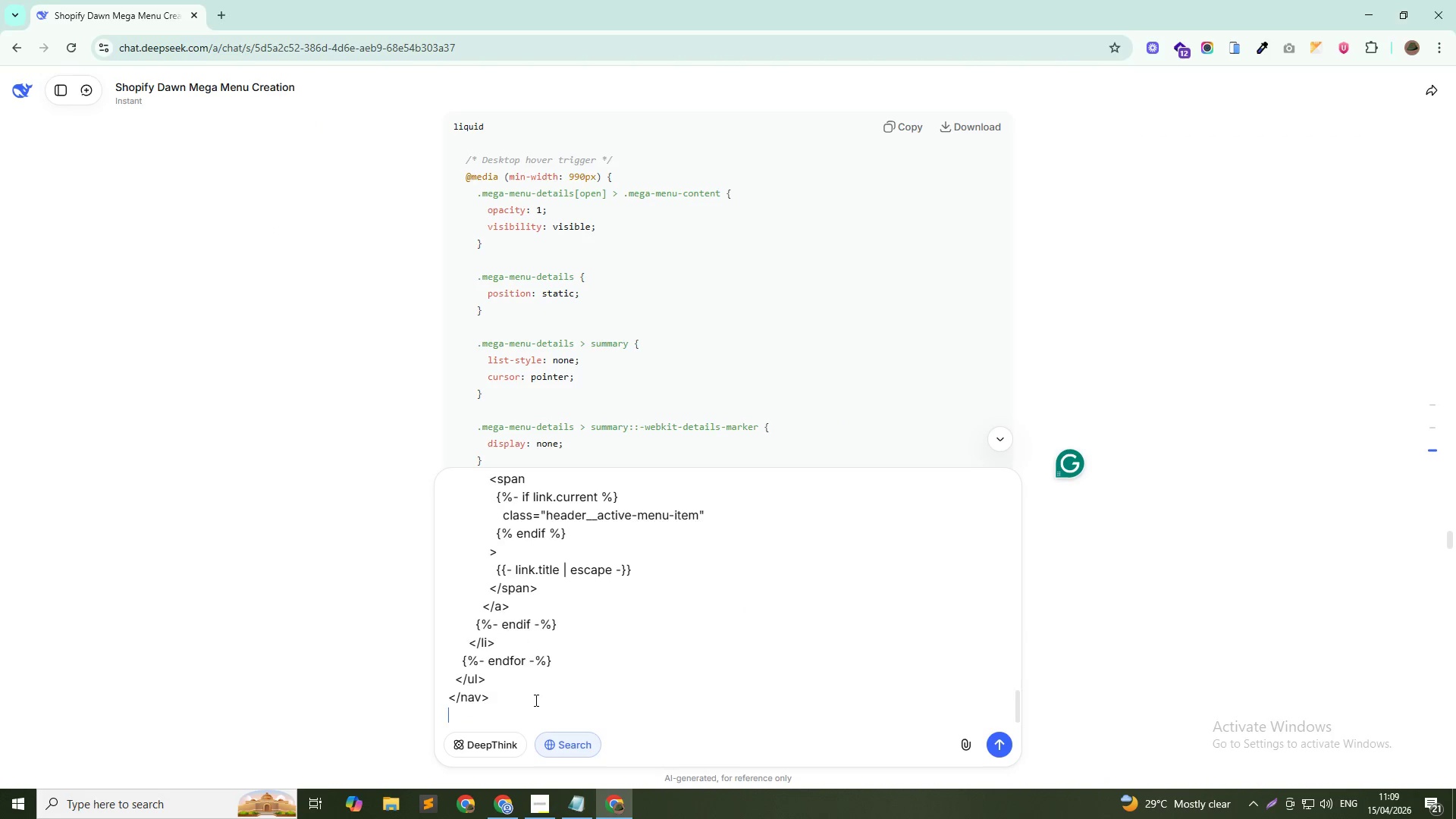 
key(Shift+Enter)
 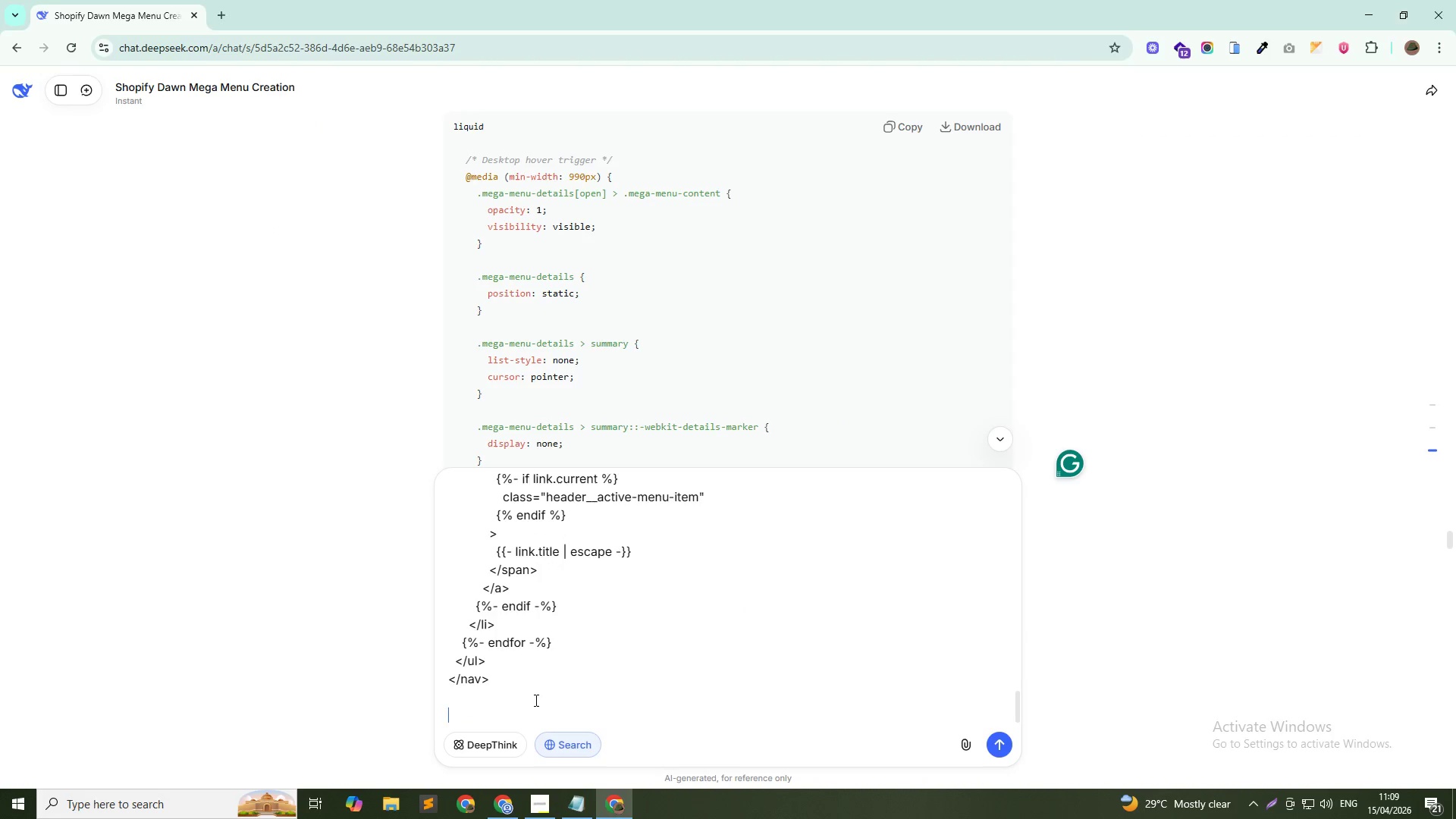 
key(Shift+Enter)
 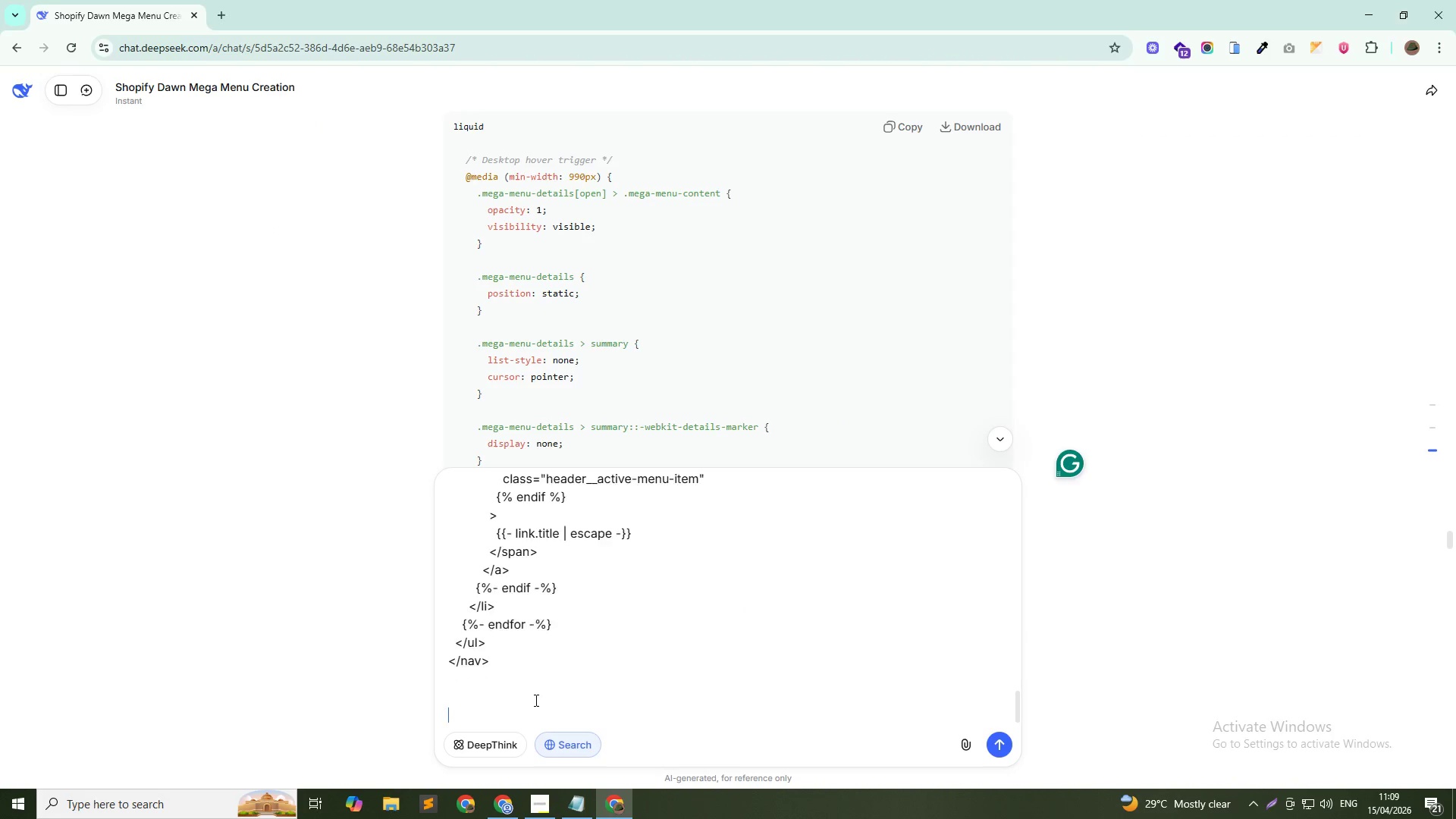 
key(Shift+Enter)
 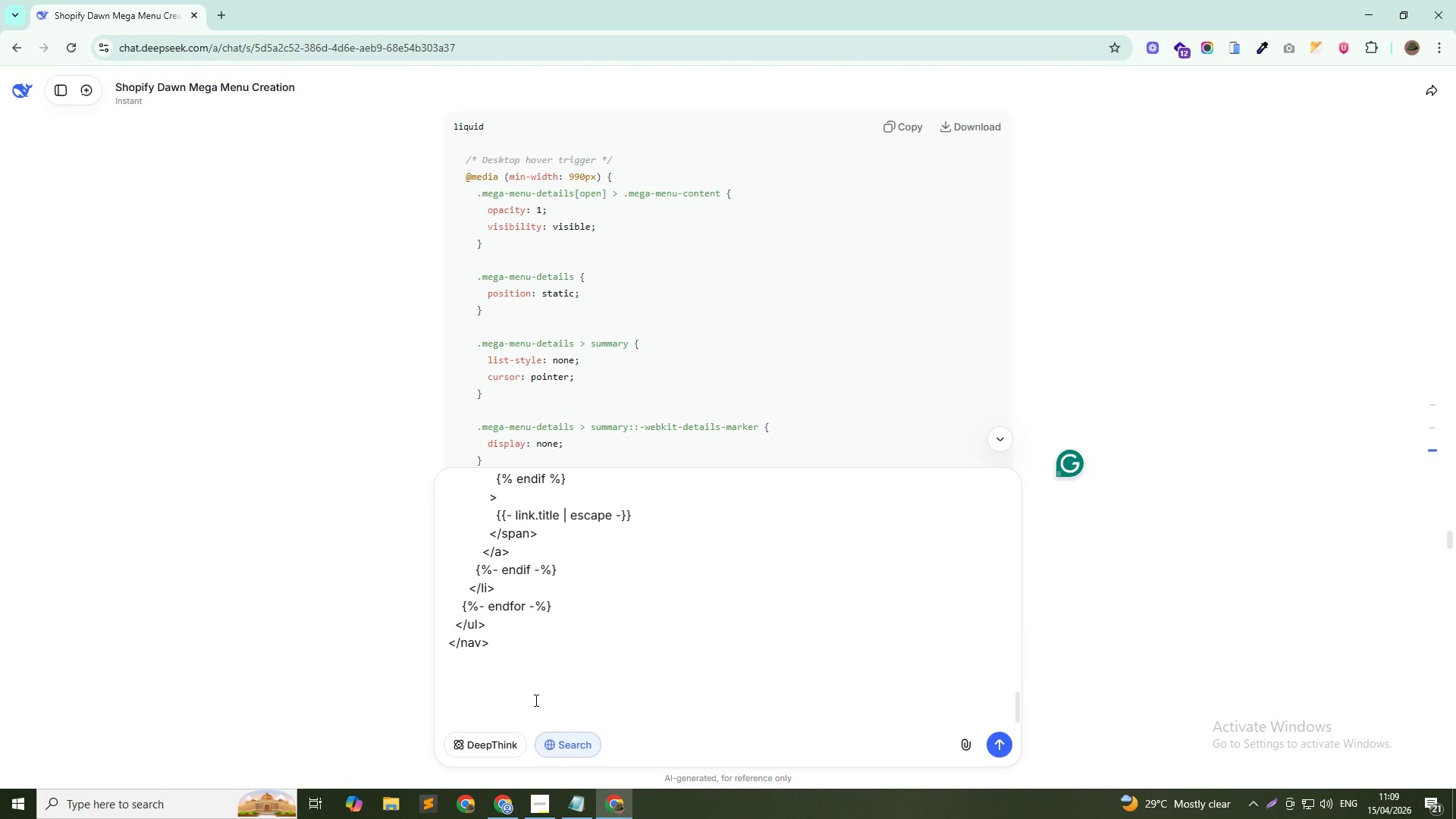 
type(Pel)
key(Backspace)
key(Backspace)
type(e)
key(Backspace)
type(lease update the header-dropdown-mn)
key(Backspace)
type(enu code for me, and since the snippet does not support schema, tell me where exaclty to place it in the header file and explain quickly)
 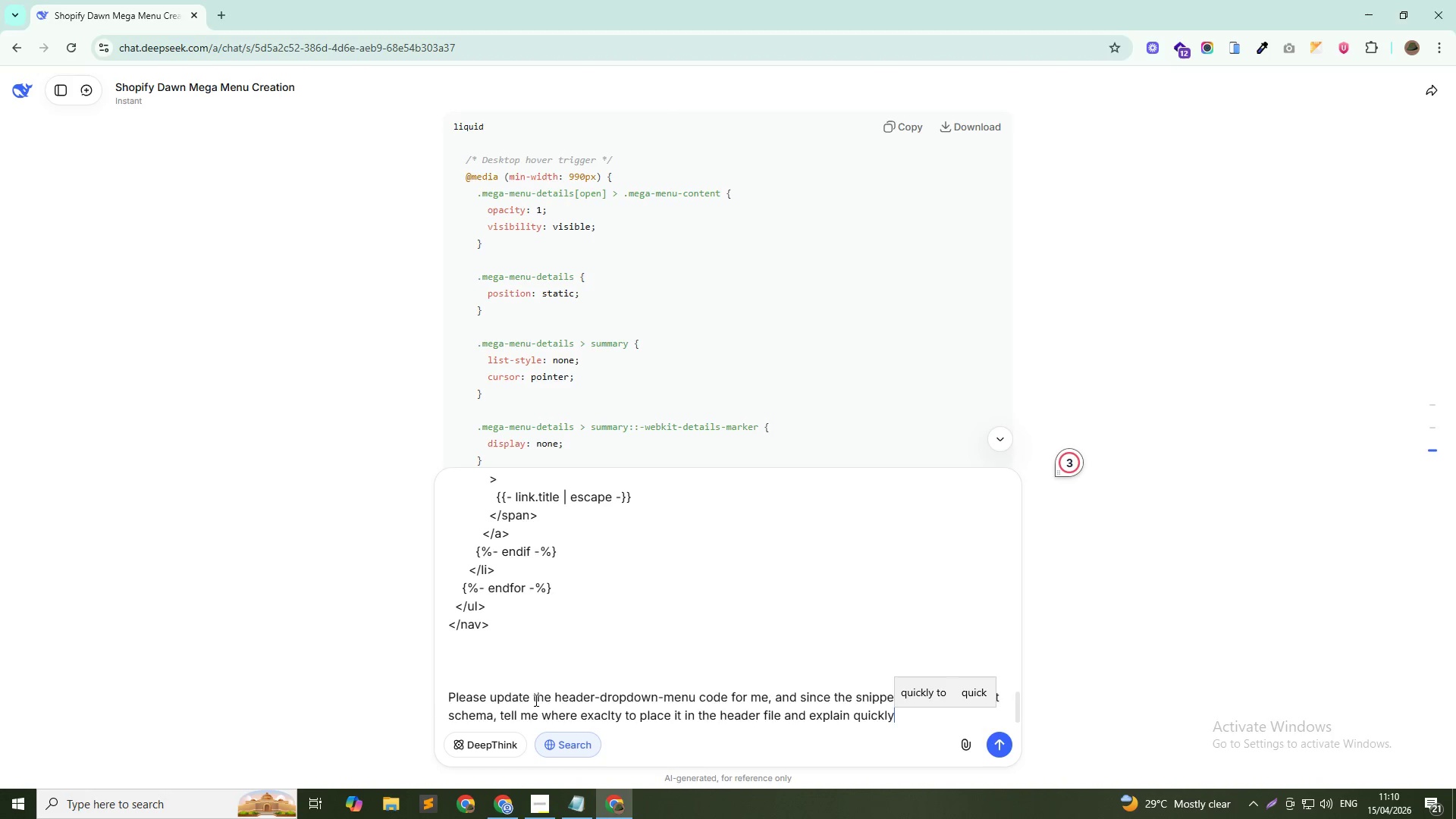 
key(Enter)
 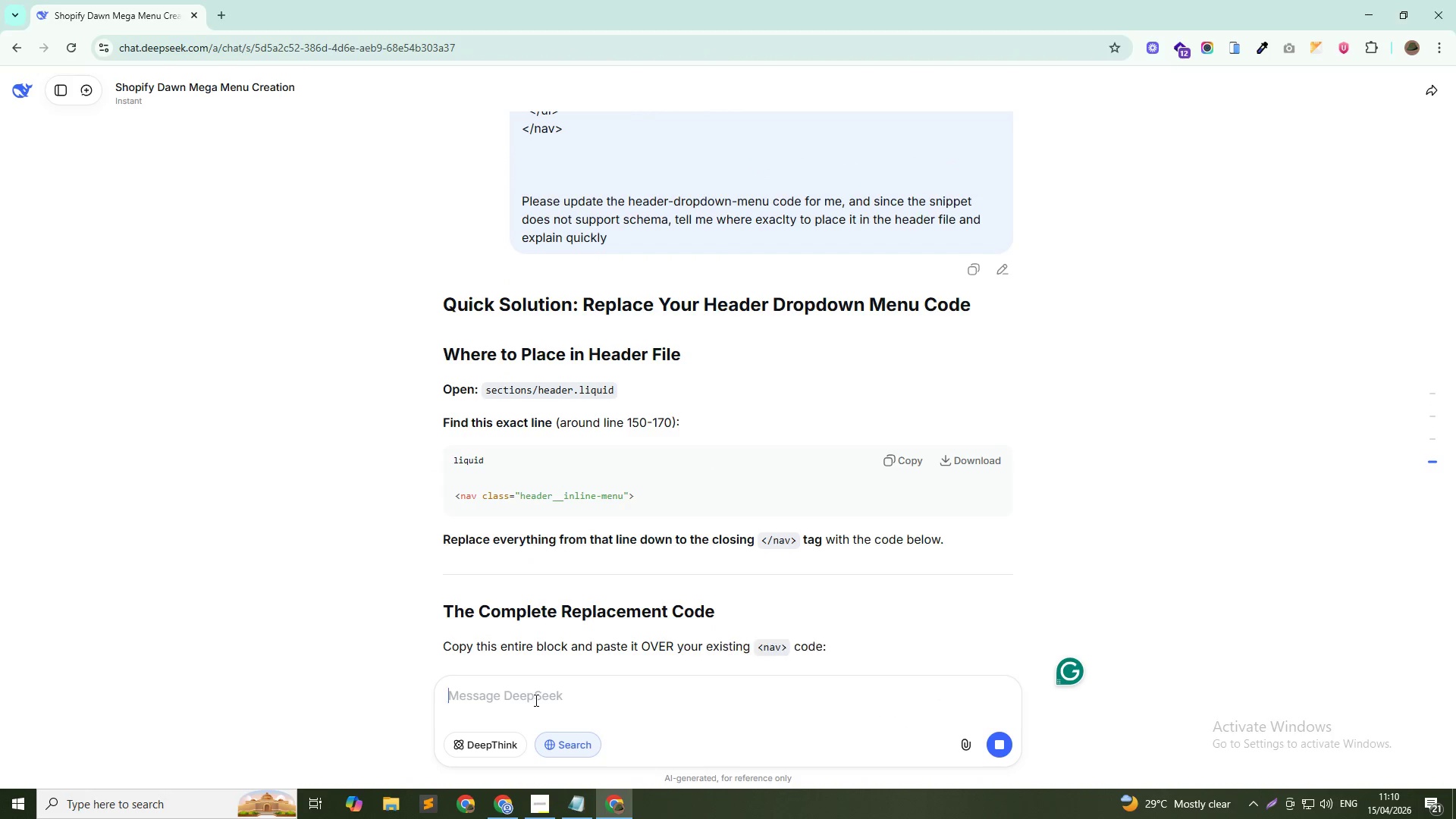 
key(Alt+Tab)
 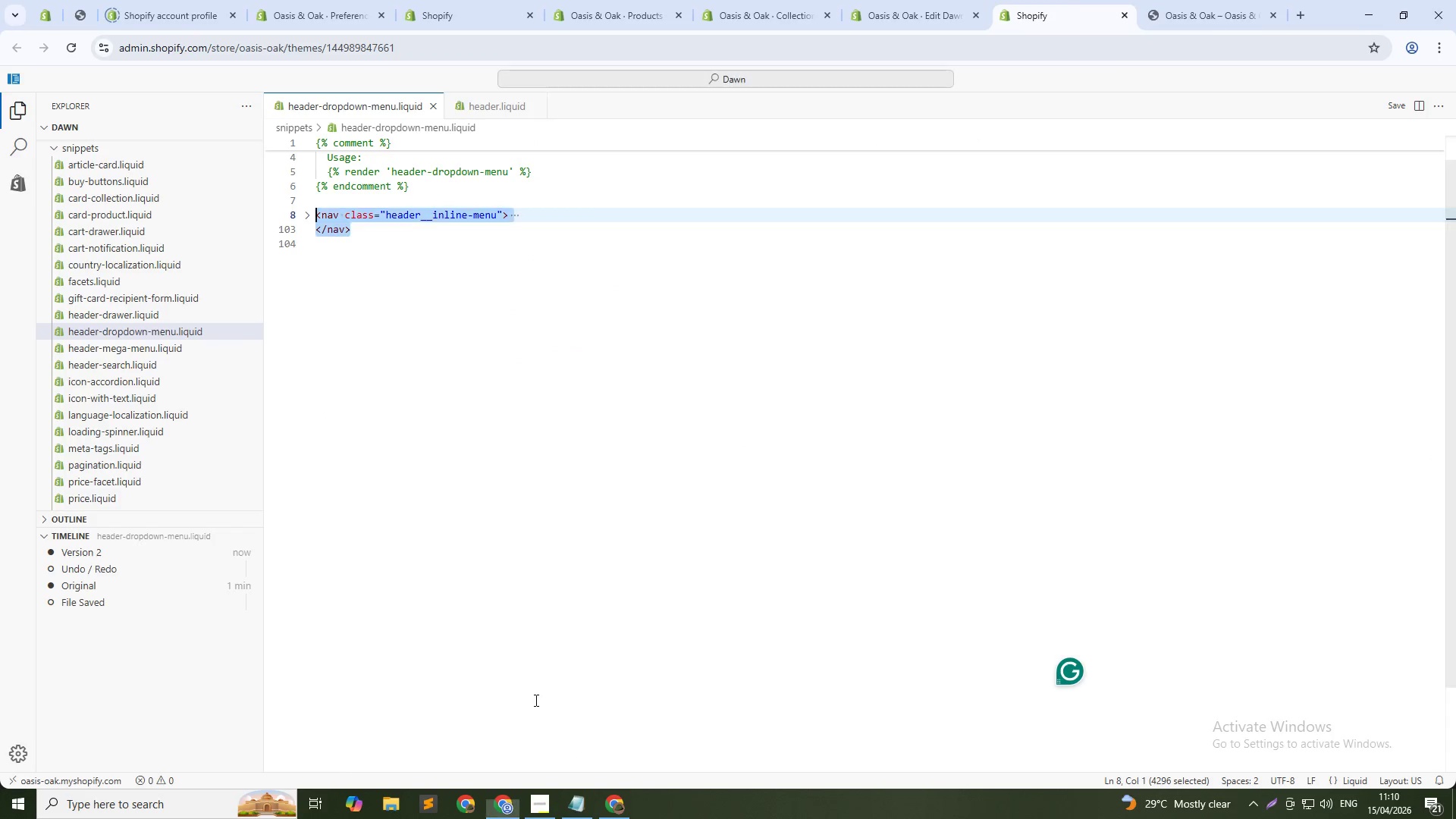 
key(Alt+Tab)
 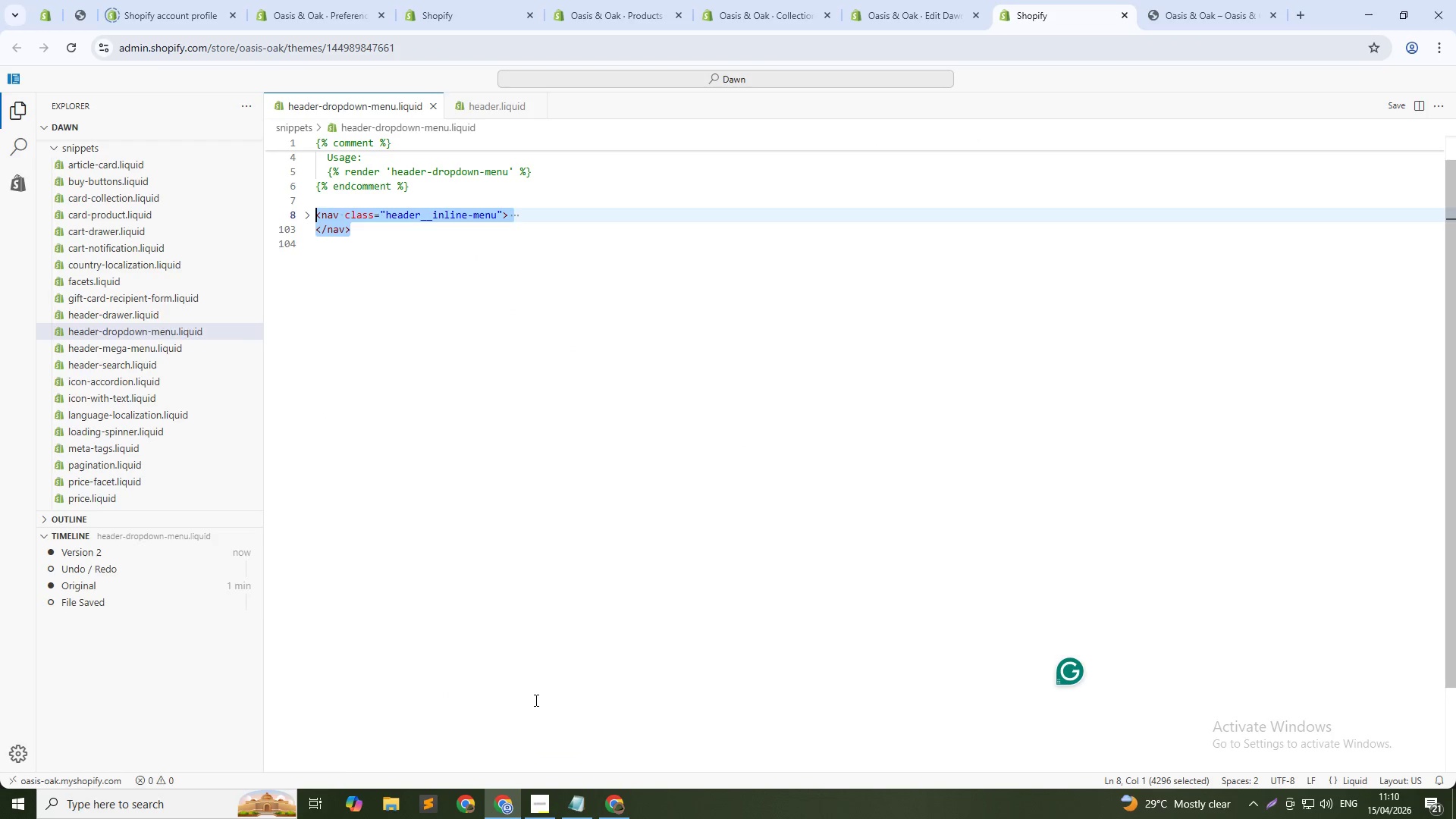 
key(Alt+Tab)